 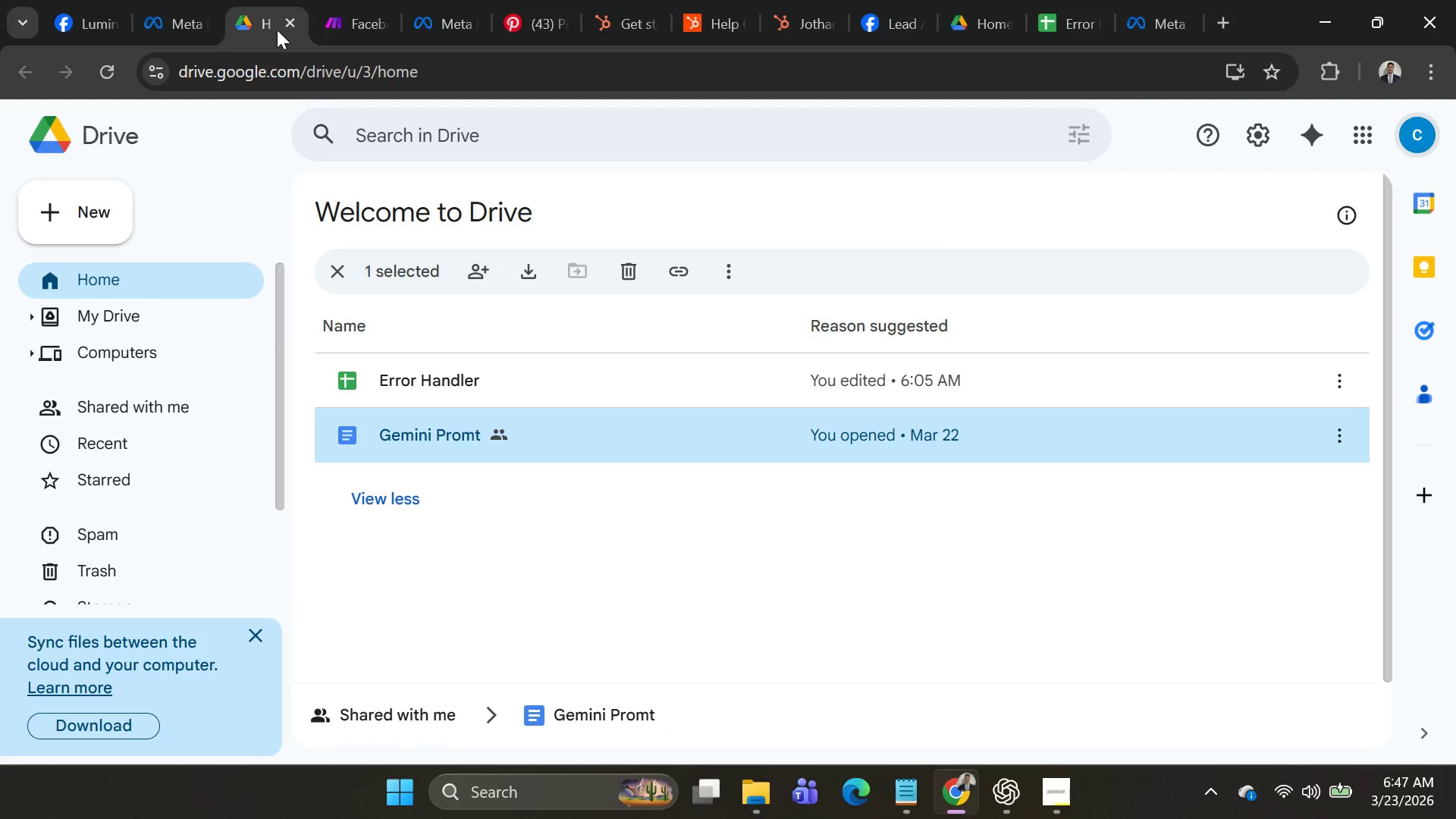 
left_click([329, 29])
 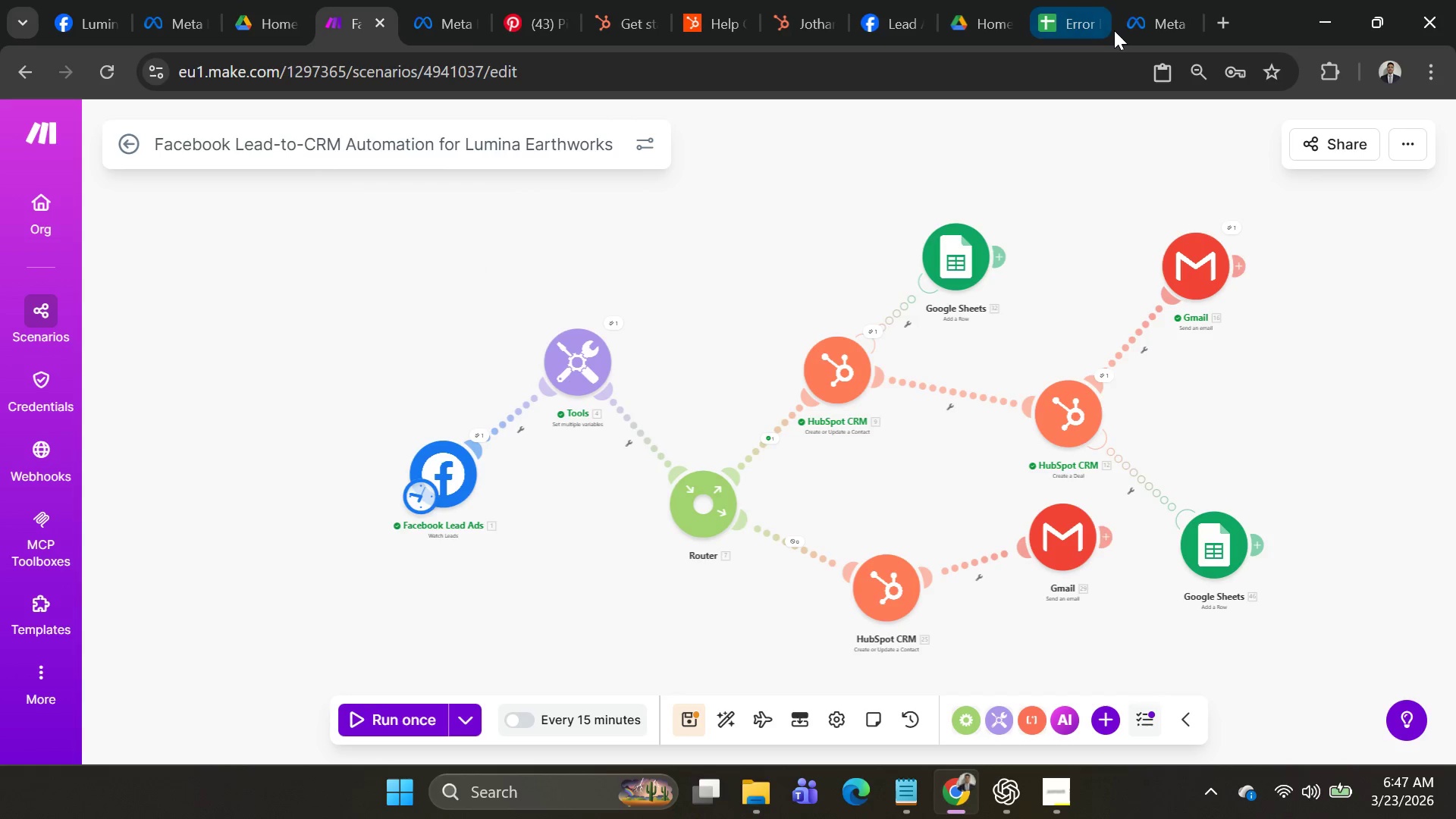 
left_click([1129, 24])
 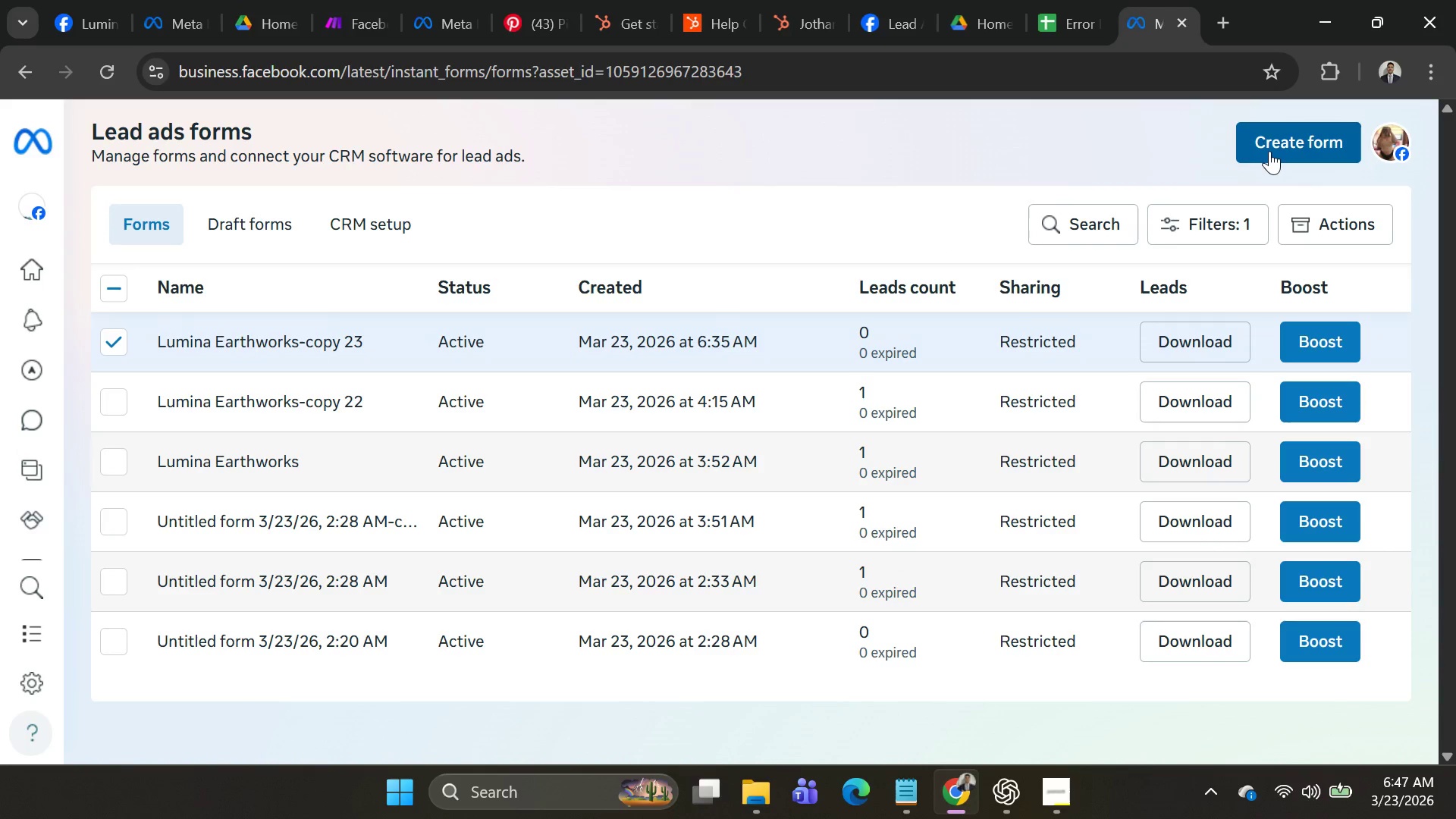 
wait(5.22)
 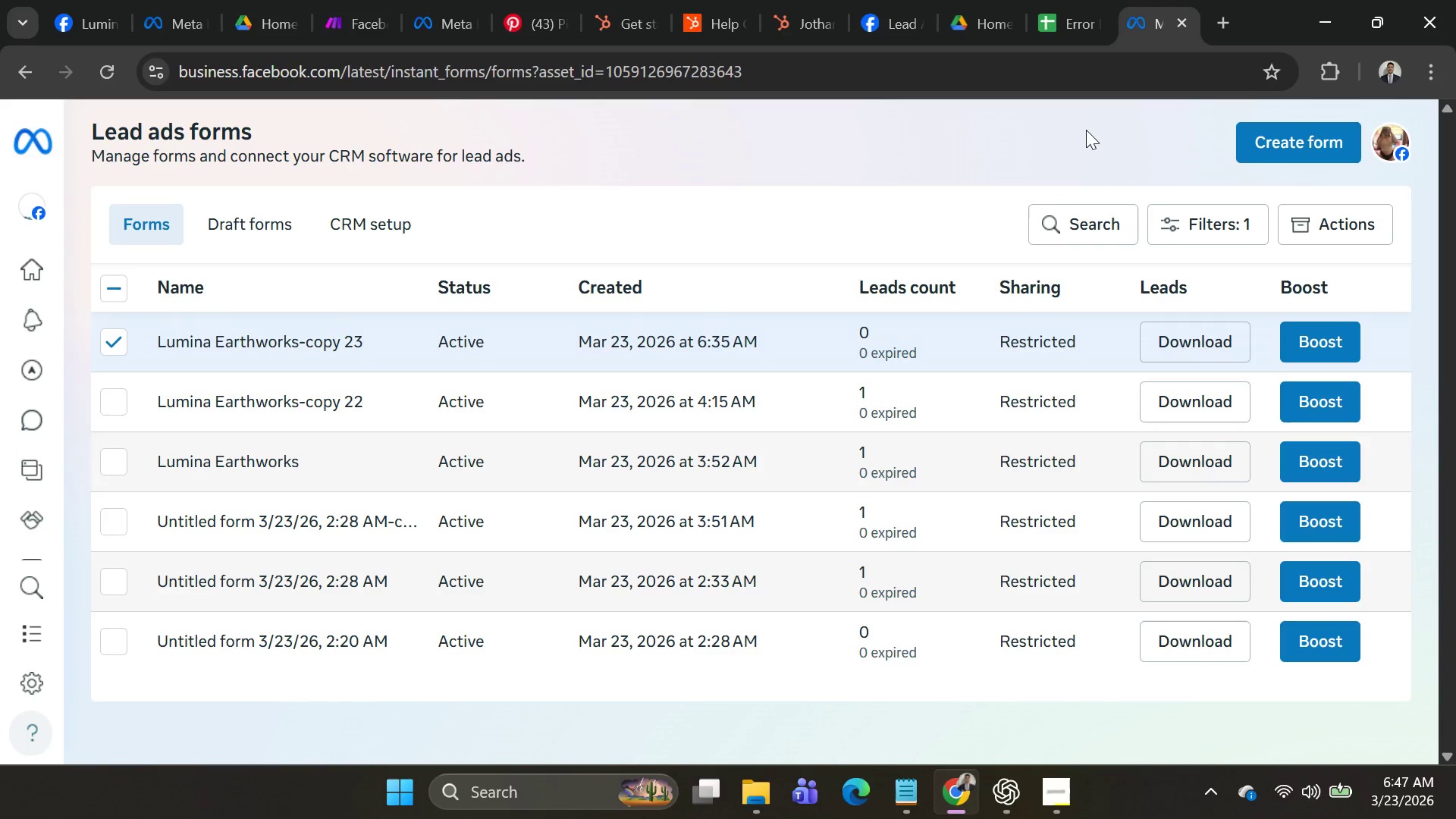 
left_click([1269, 151])
 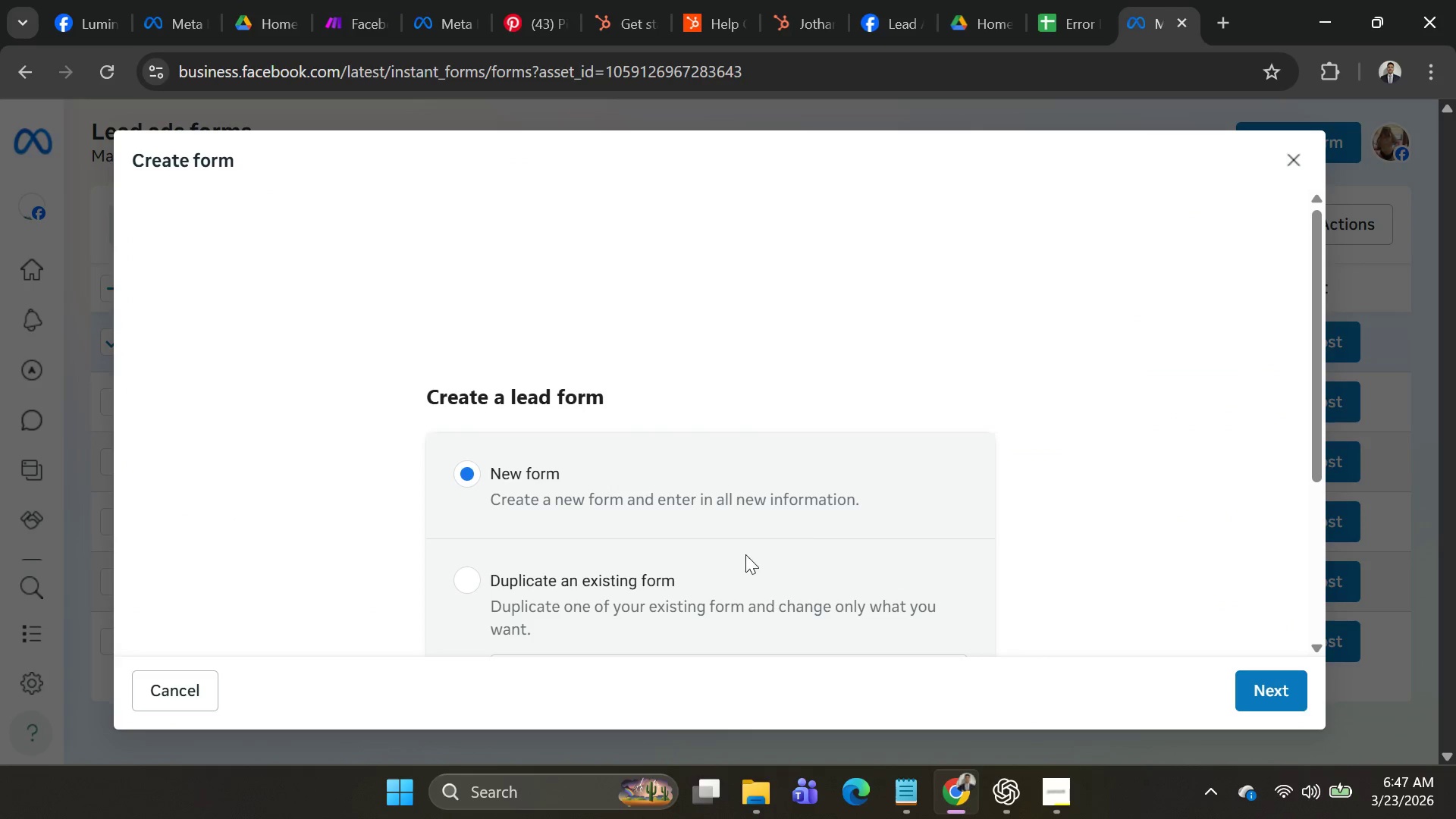 
left_click([499, 587])
 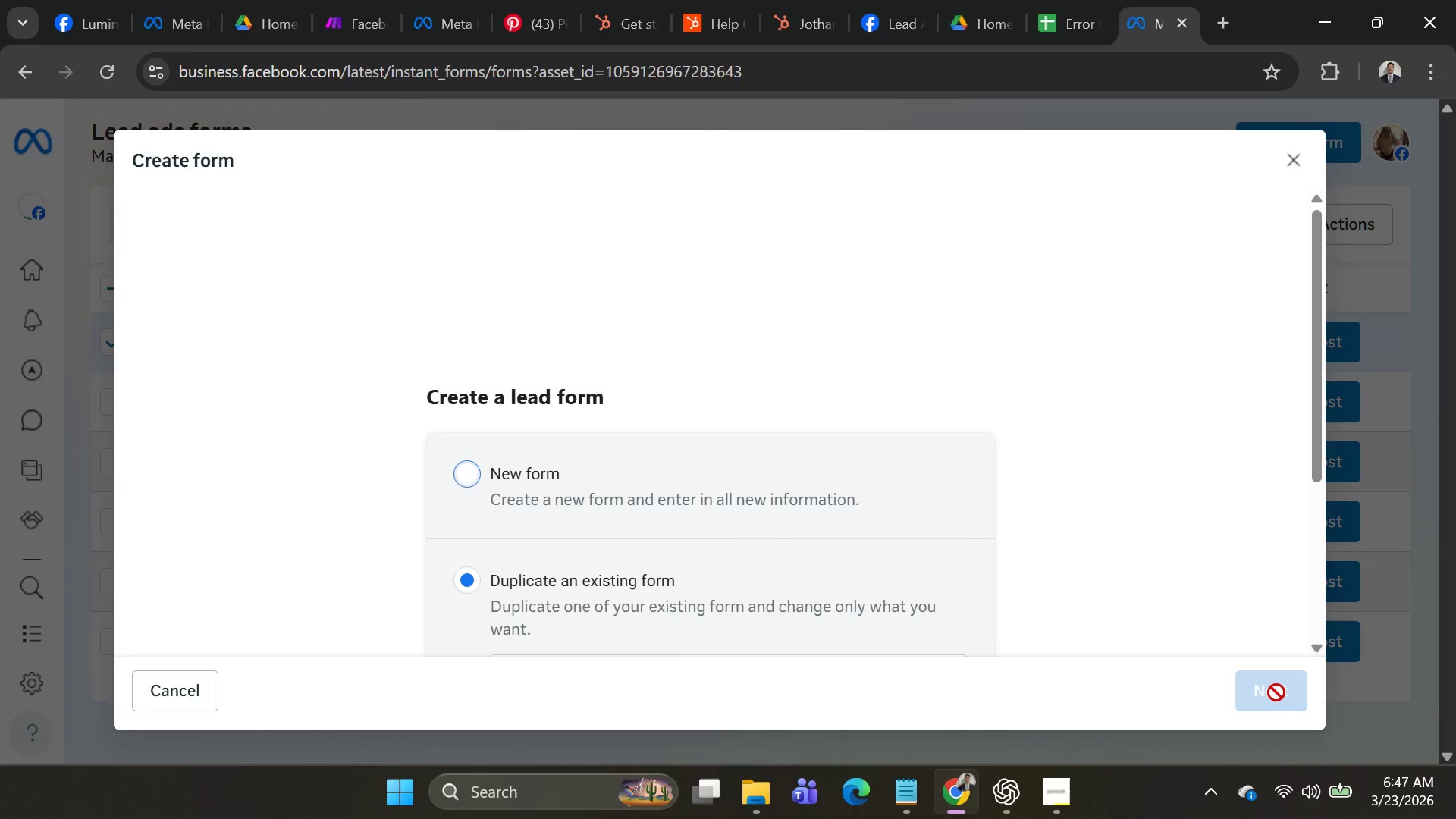 
scroll: coordinate [883, 348], scroll_direction: down, amount: 5.0
 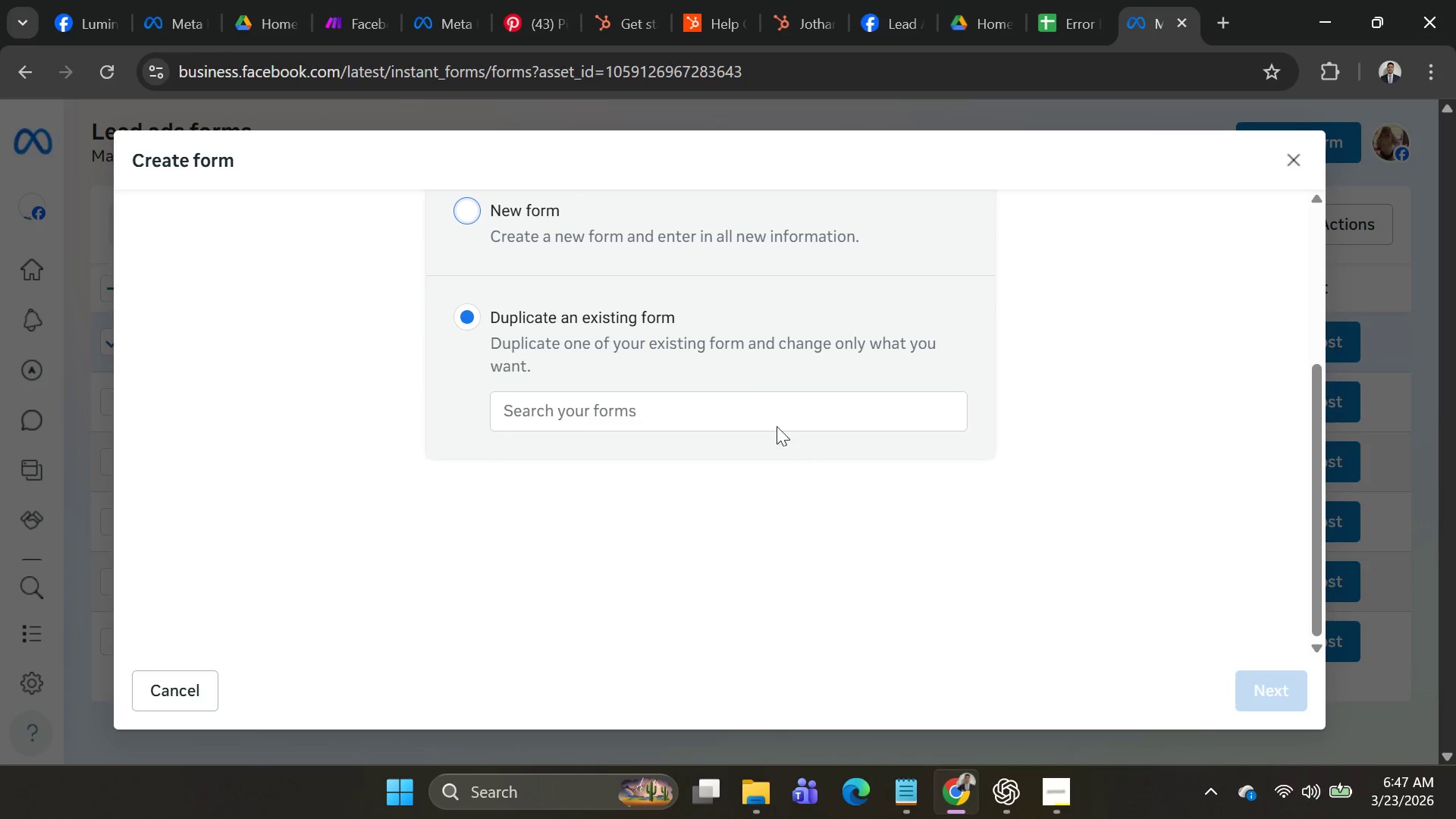 
left_click([768, 413])
 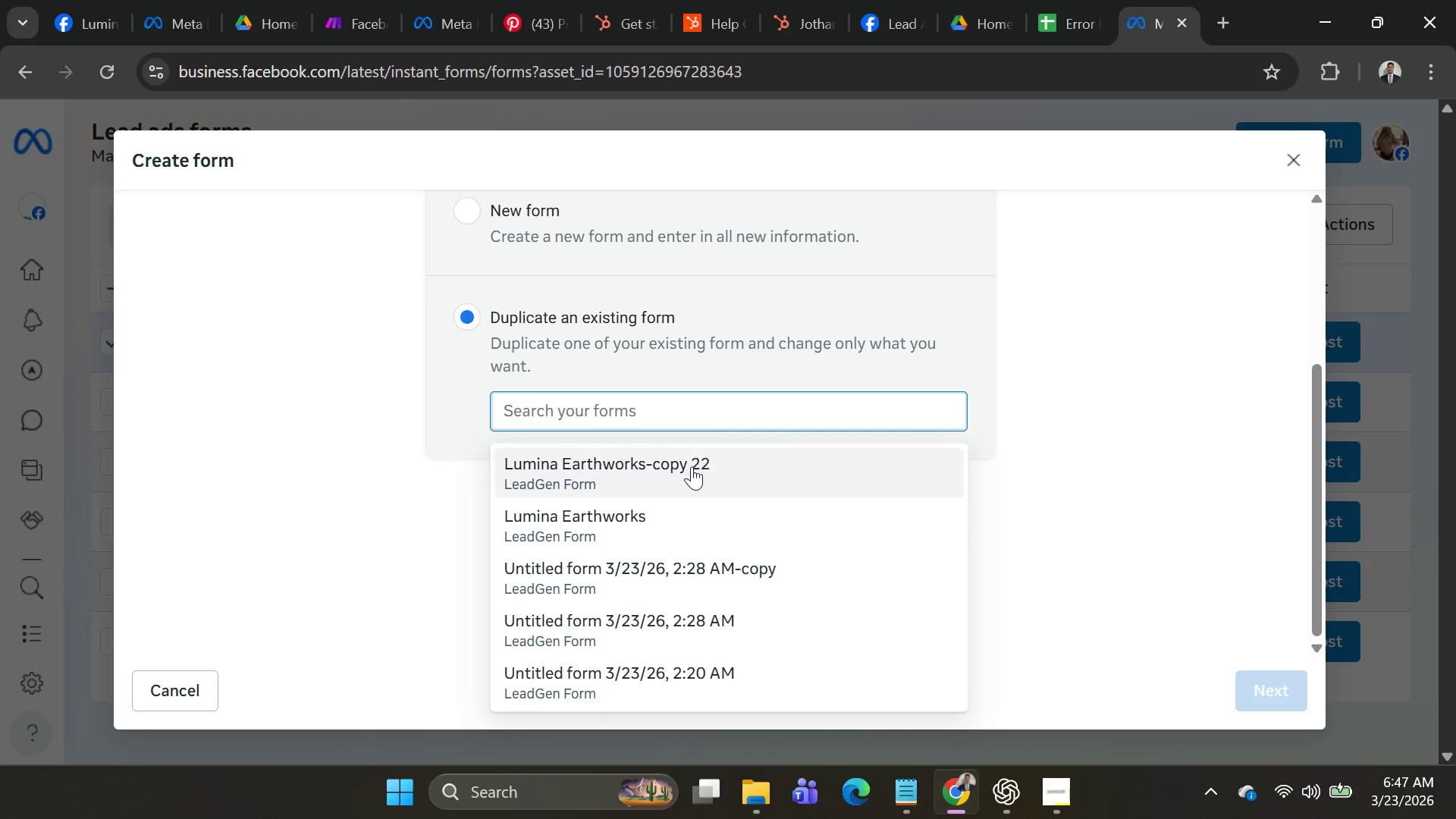 
left_click([690, 469])
 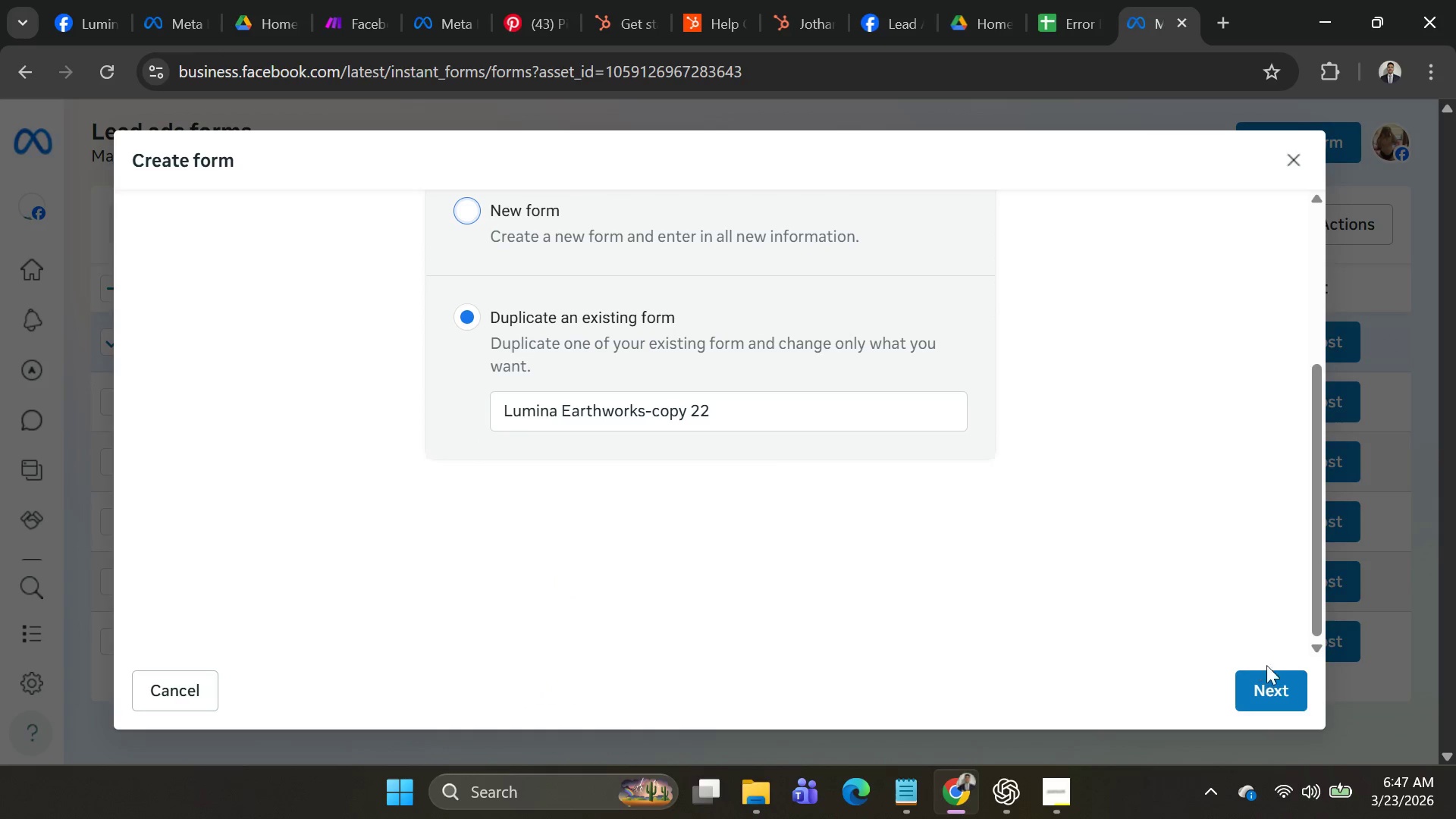 
left_click([1272, 688])
 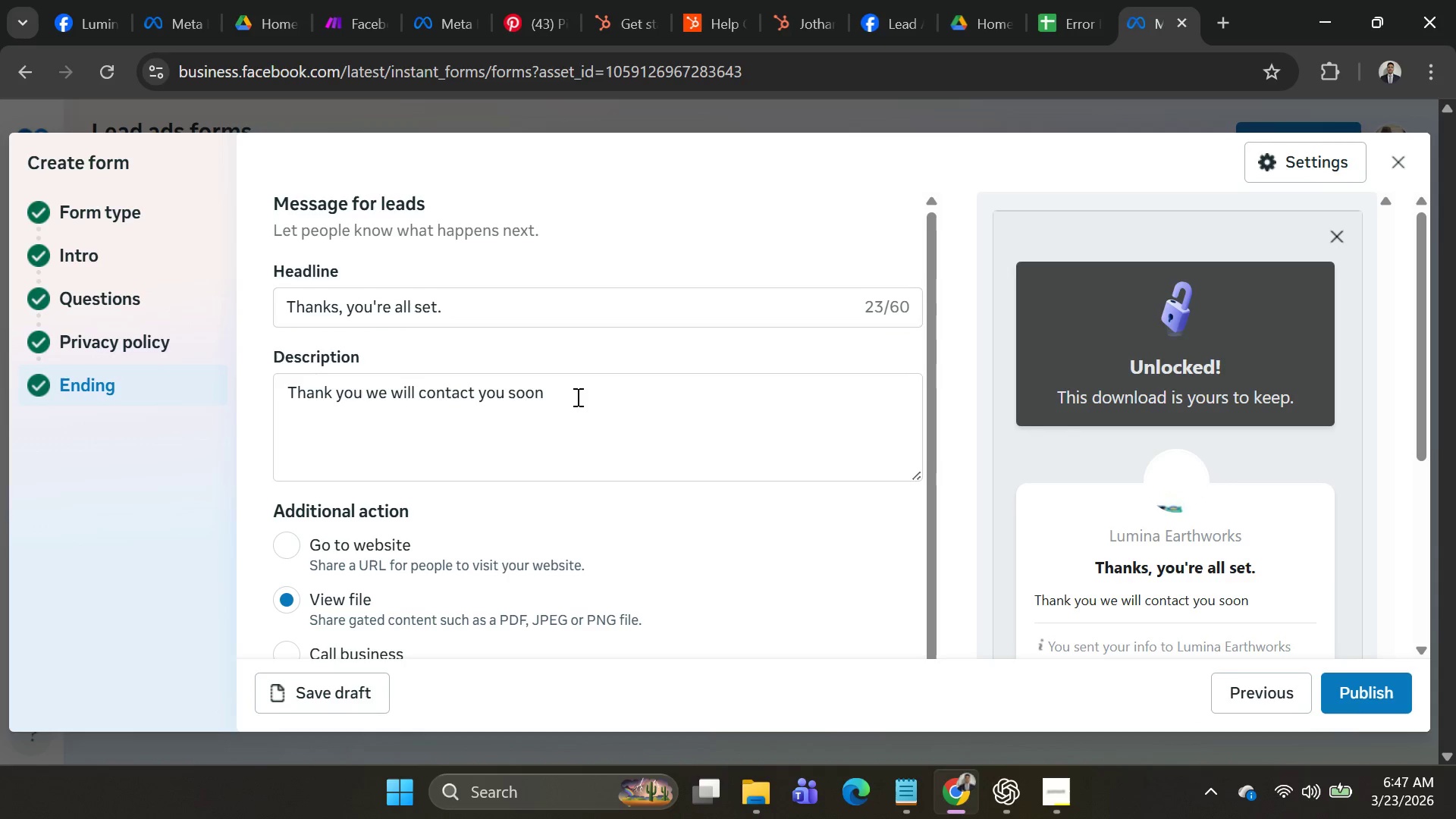 
scroll: coordinate [635, 437], scroll_direction: down, amount: 5.0
 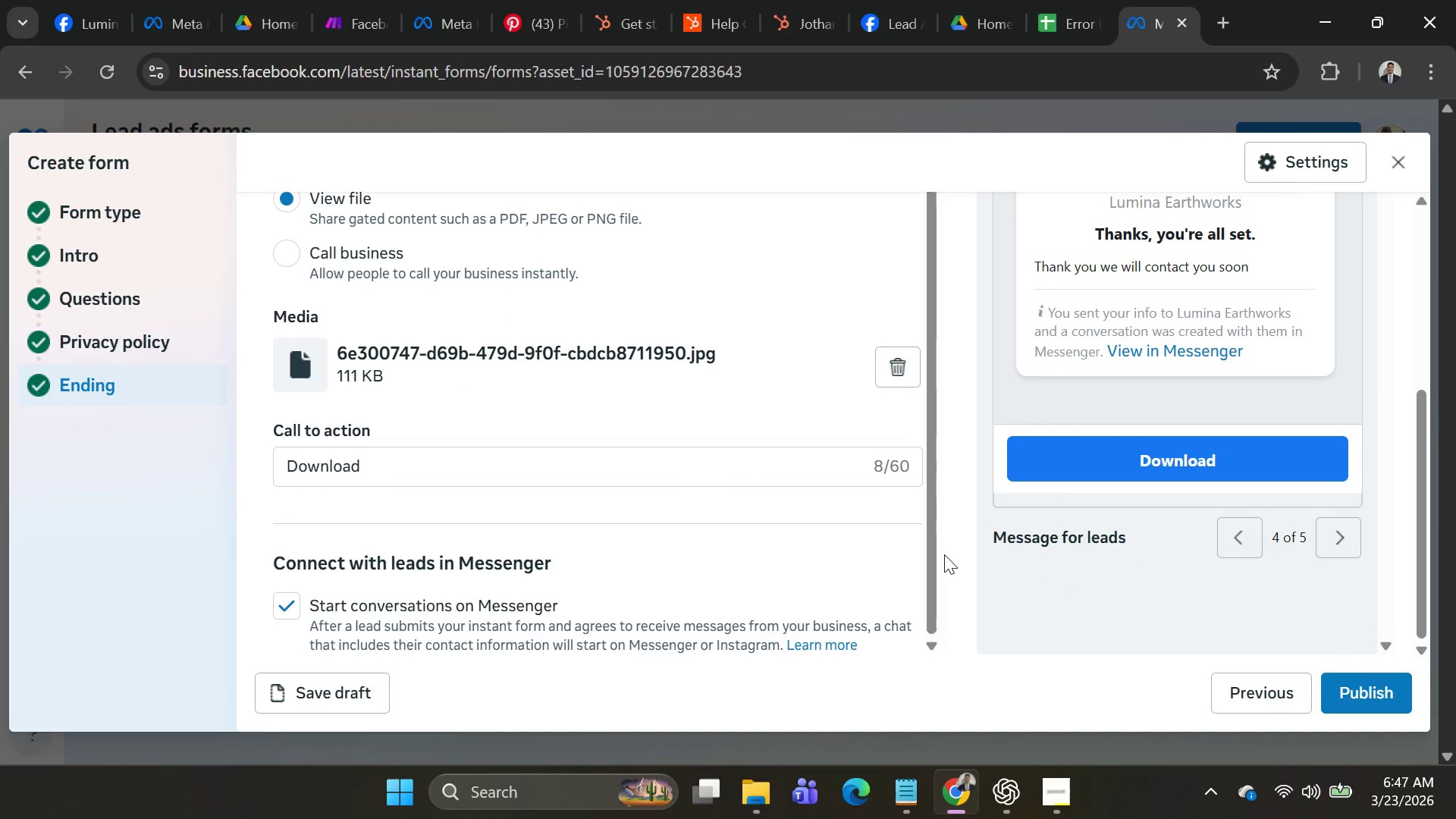 
scroll: coordinate [541, 354], scroll_direction: up, amount: 12.0
 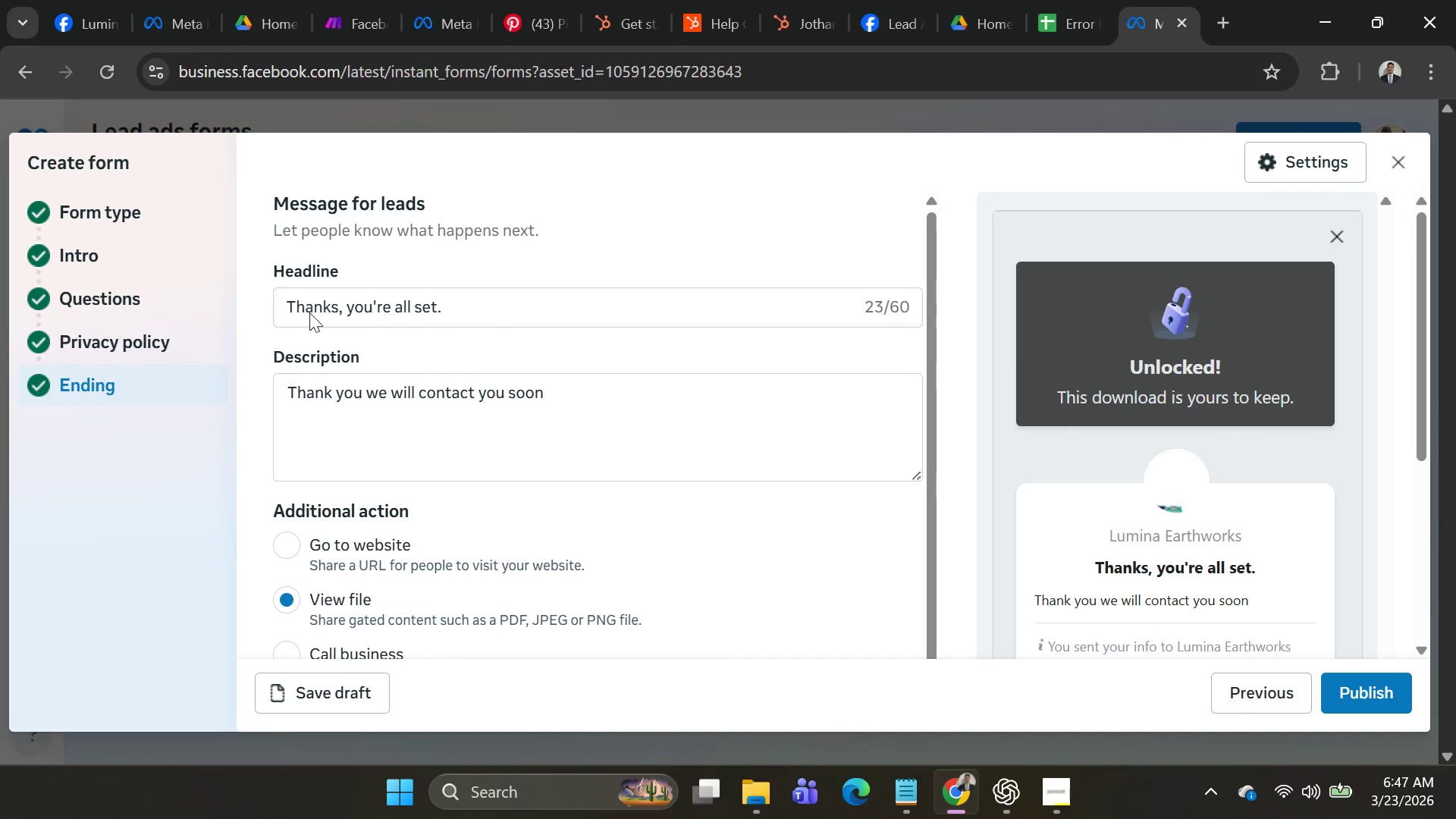 
left_click([96, 211])
 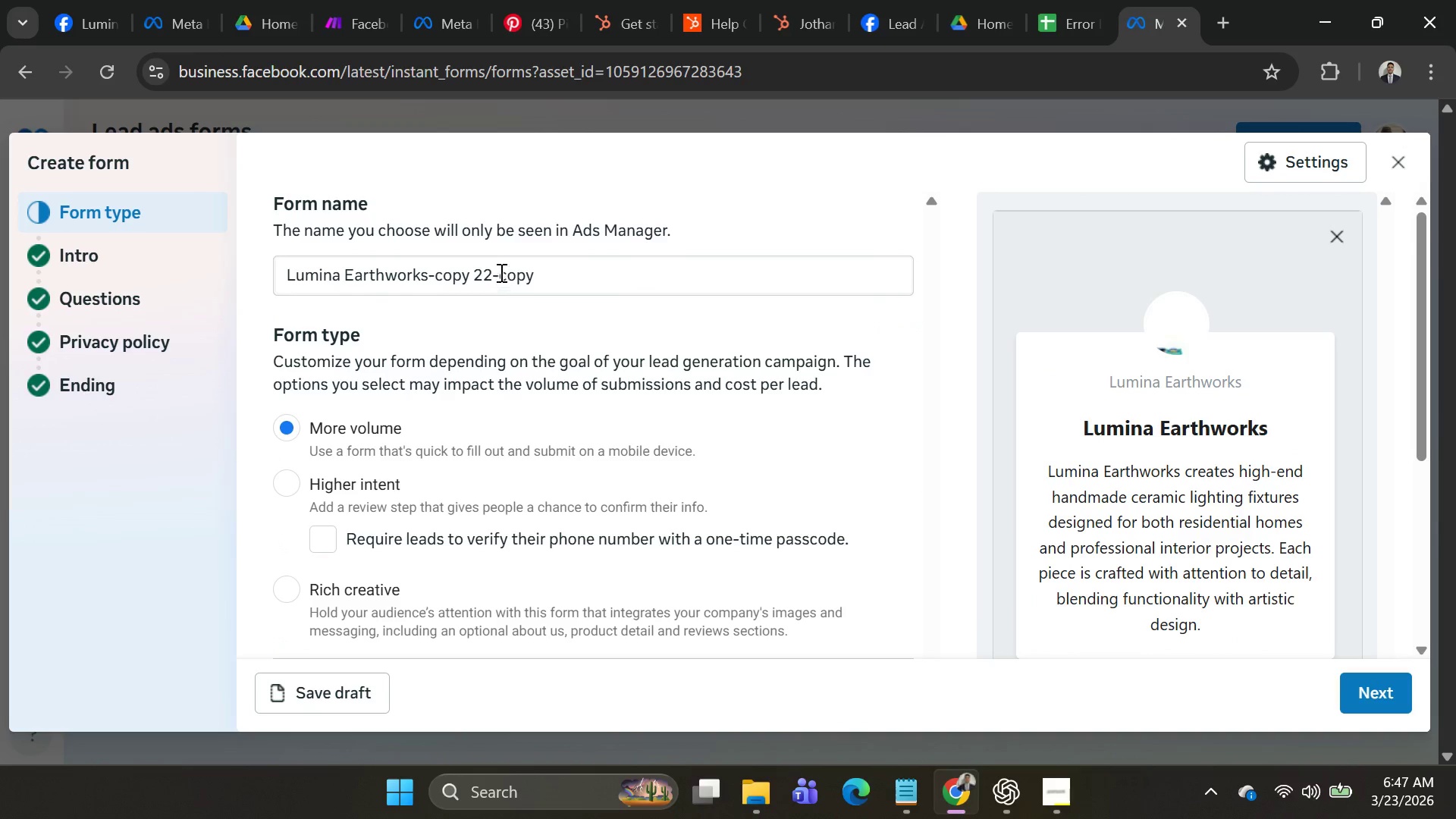 
left_click_drag(start_coordinate=[532, 282], to_coordinate=[472, 290])
 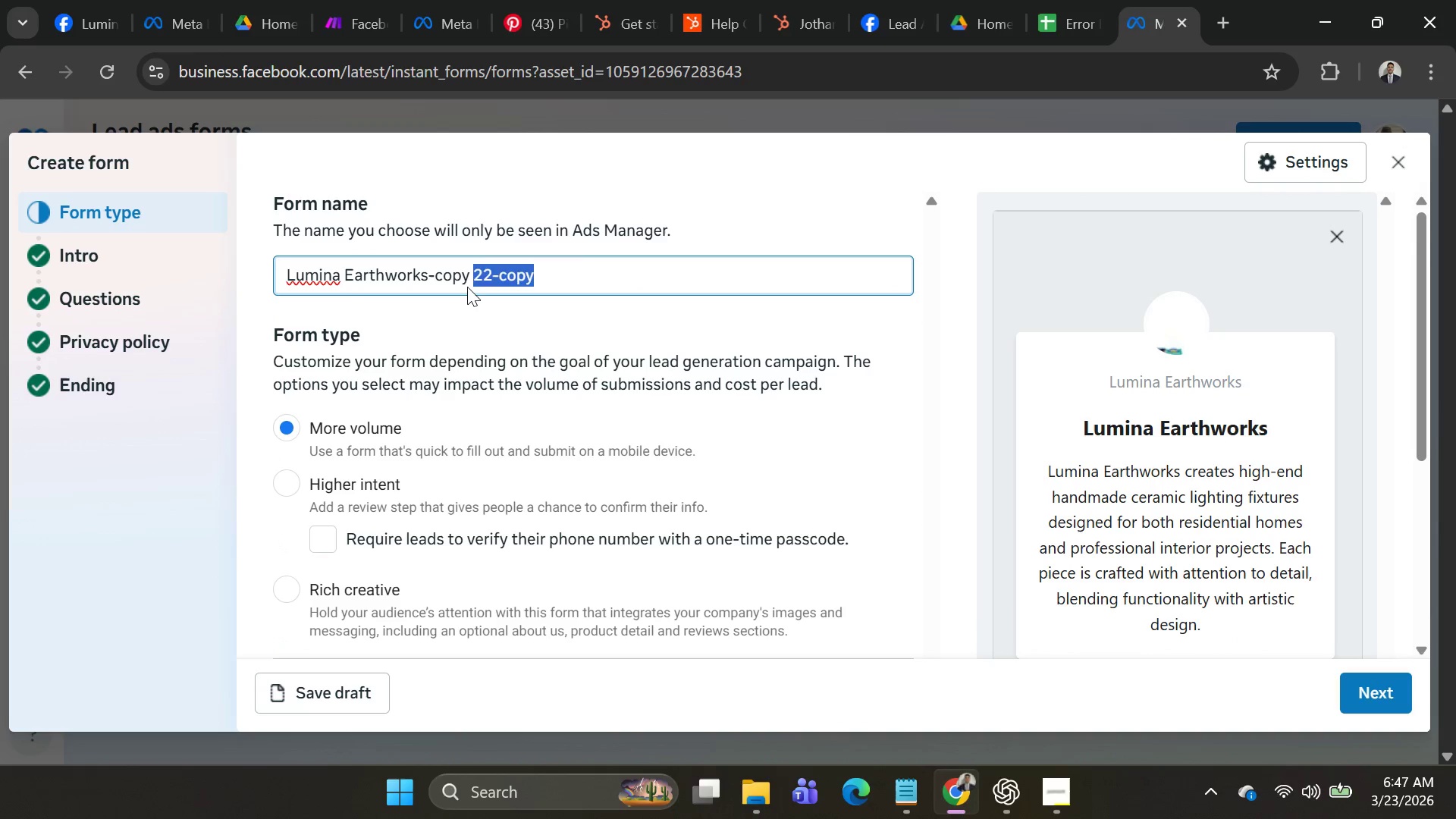 
type(24)
 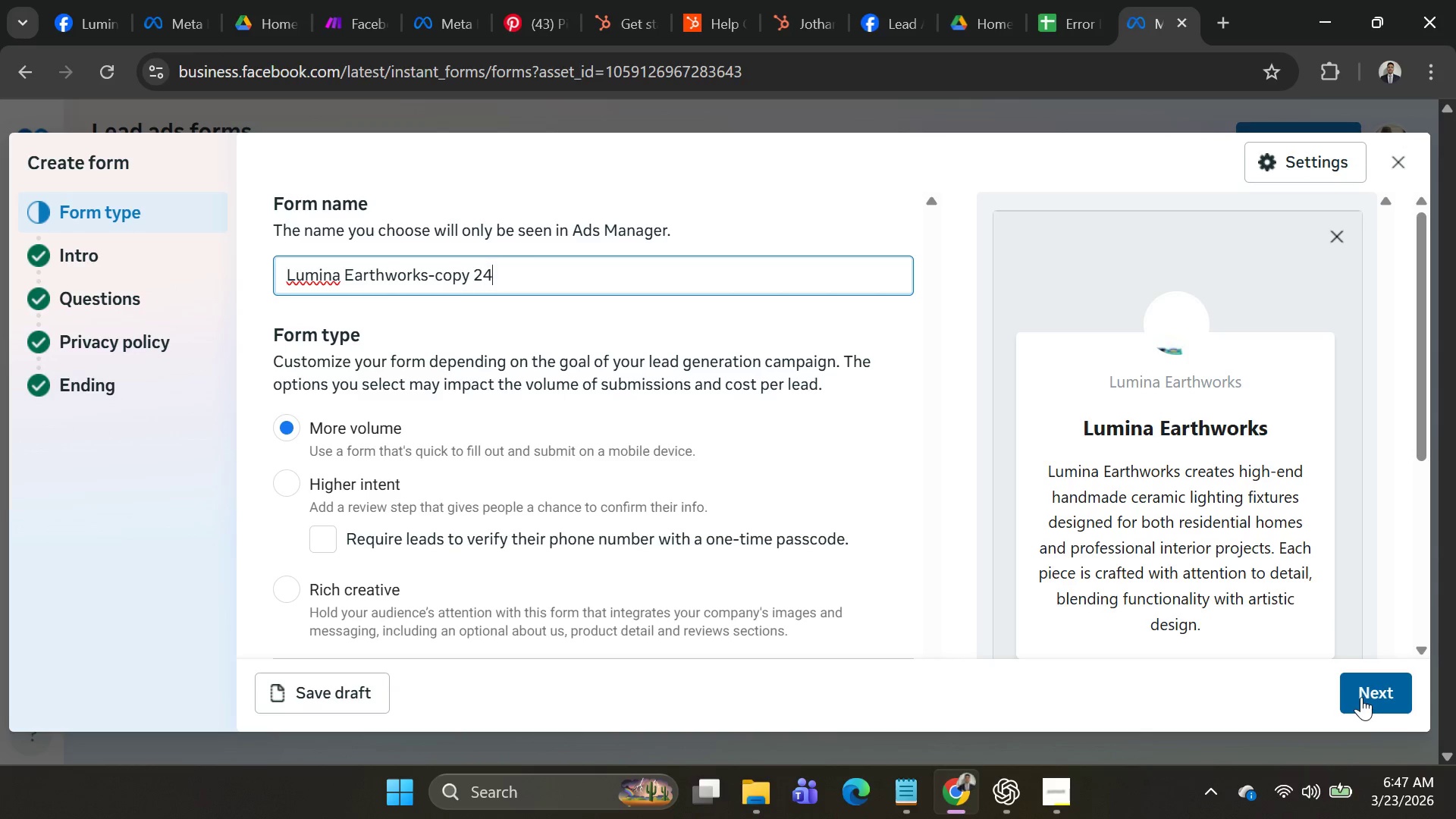 
left_click([1360, 698])
 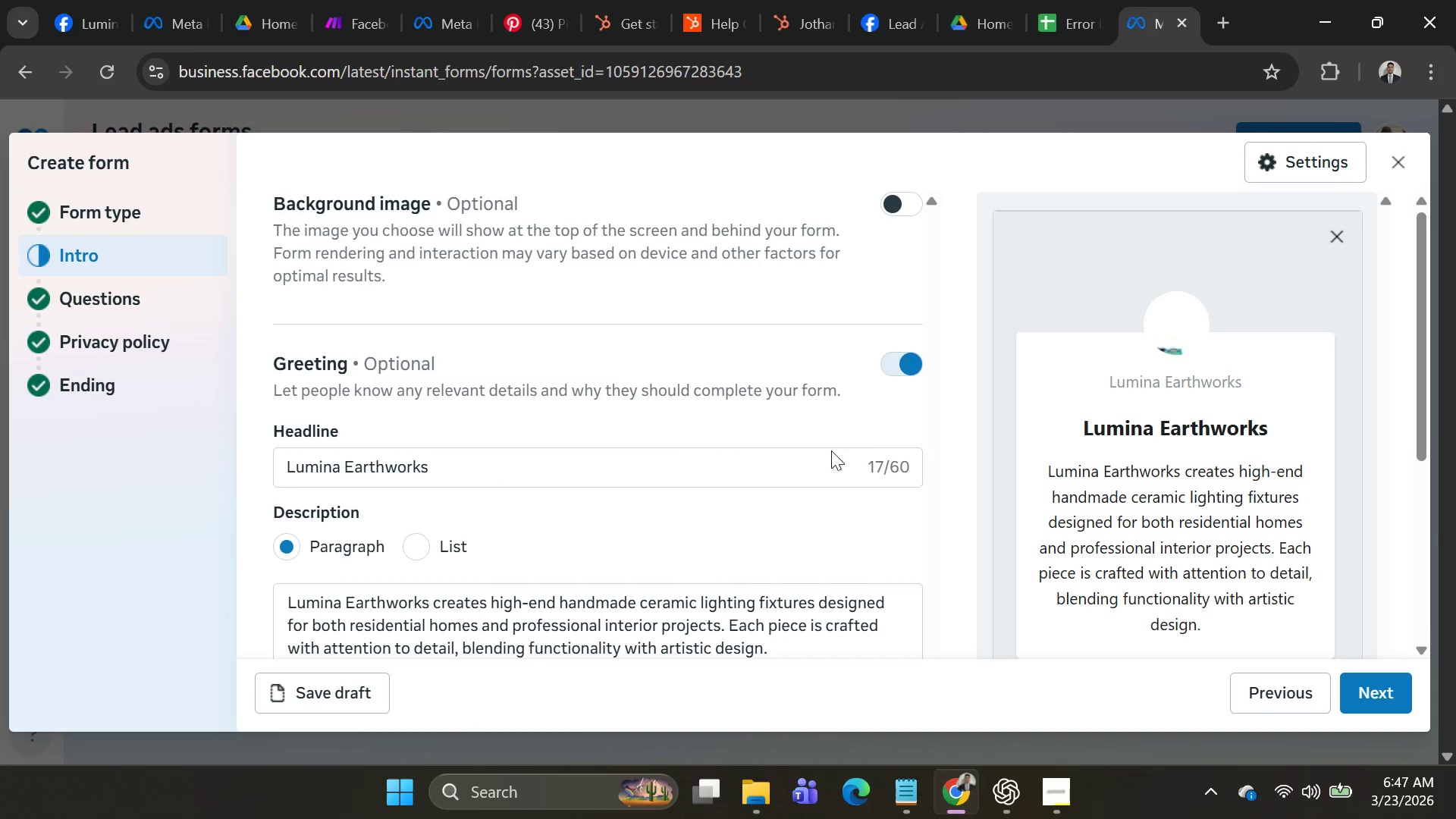 
scroll: coordinate [821, 485], scroll_direction: down, amount: 6.0
 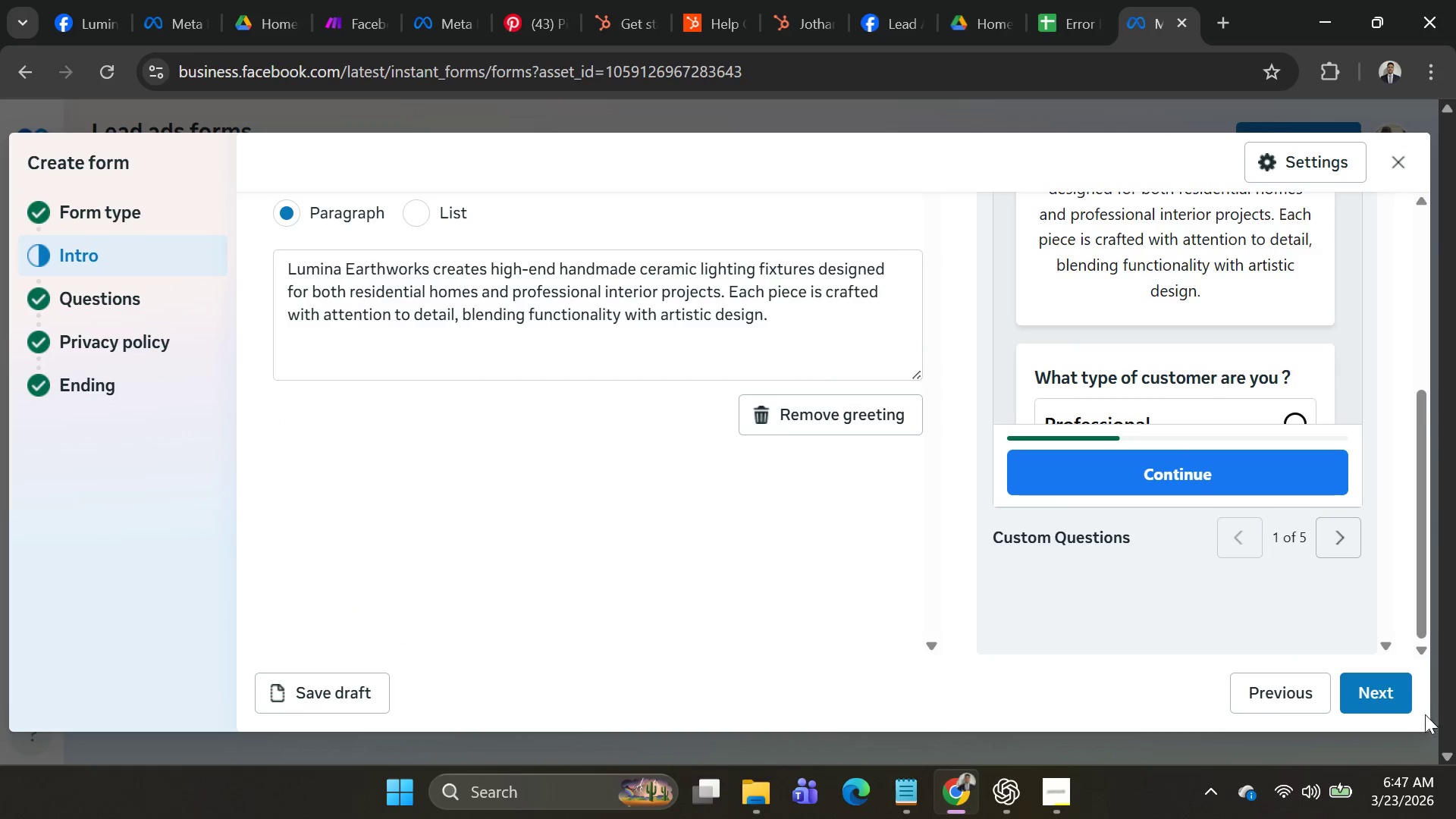 
left_click([1385, 704])
 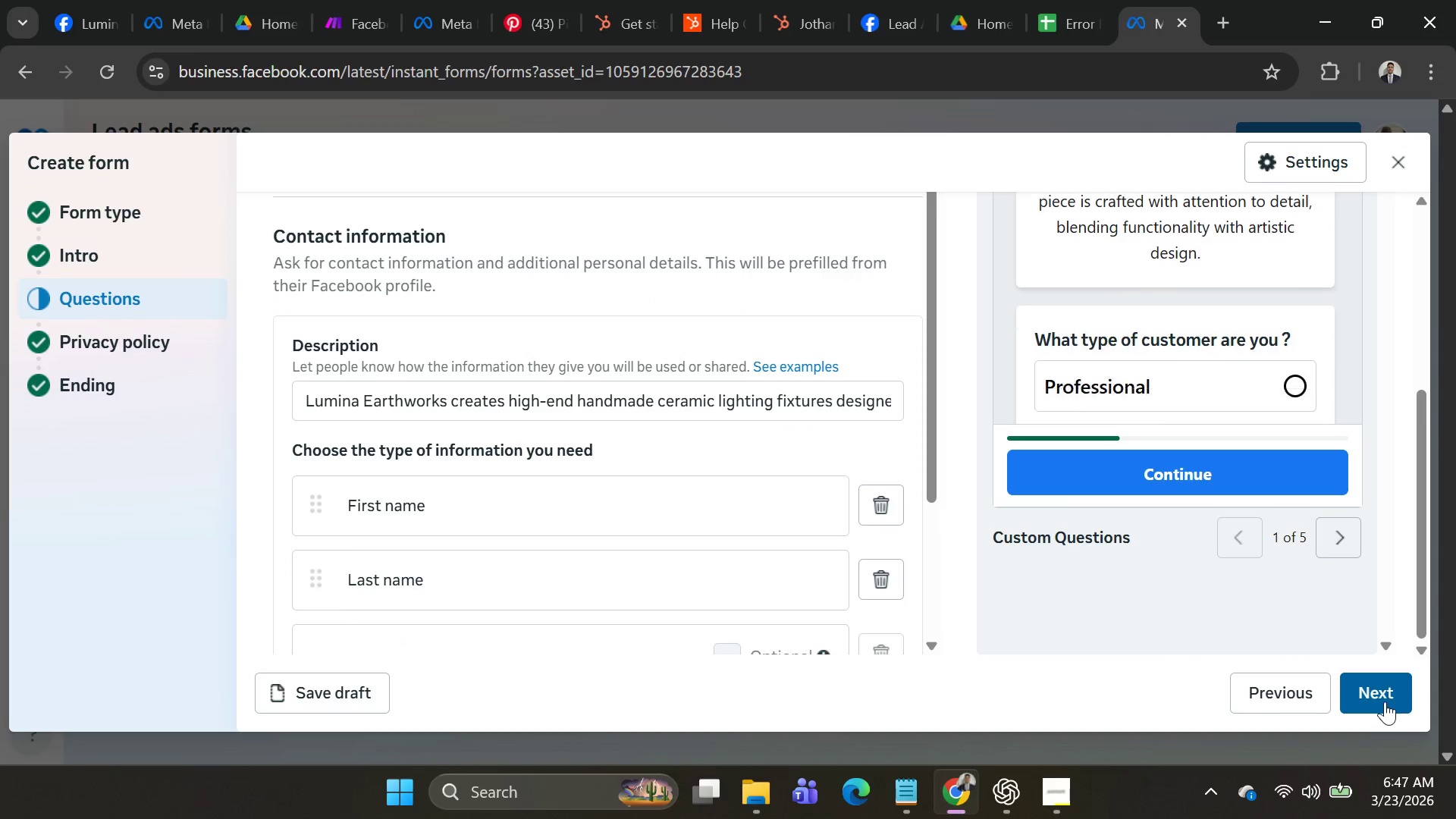 
left_click([1384, 701])
 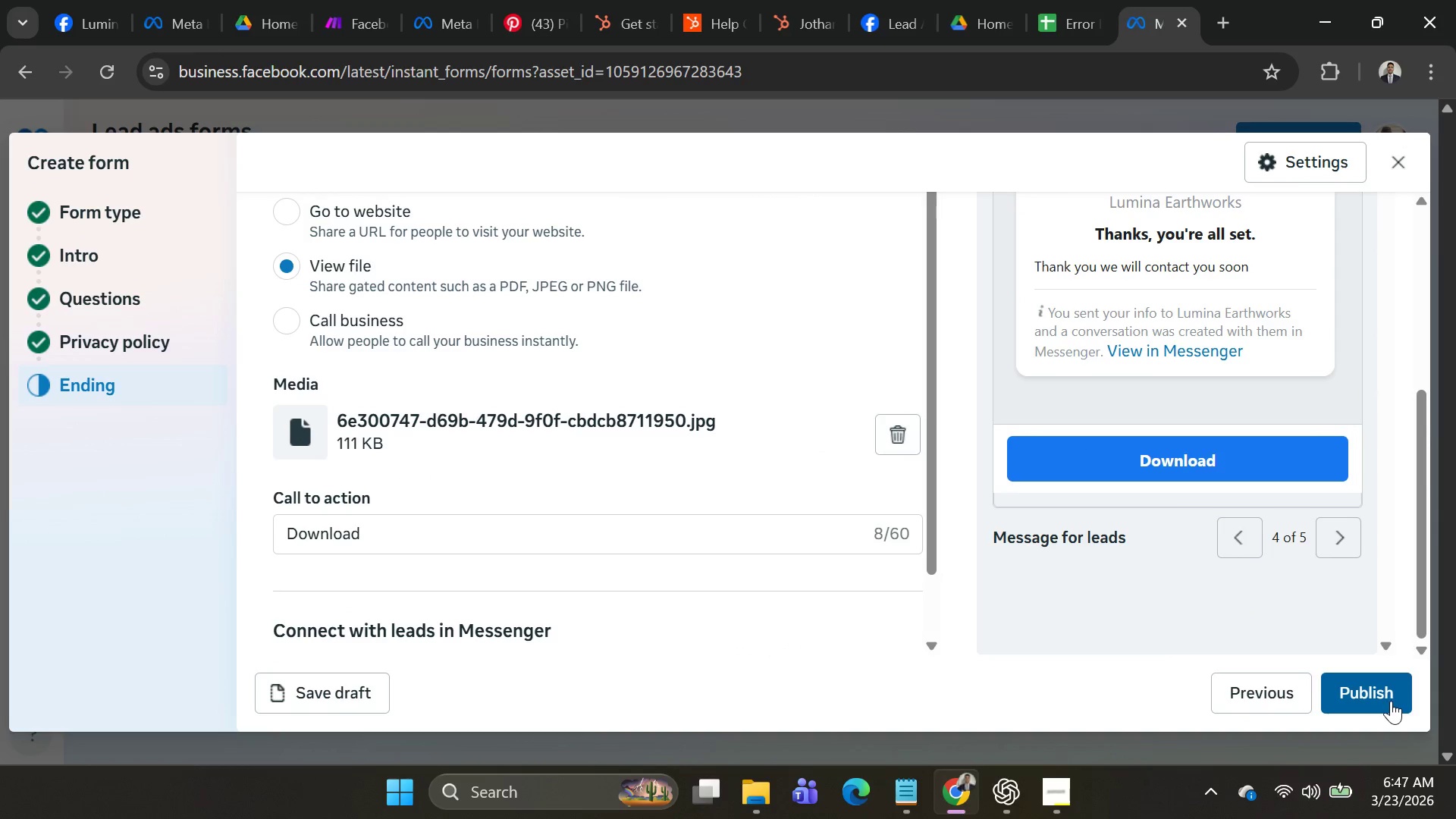 
left_click([1370, 697])
 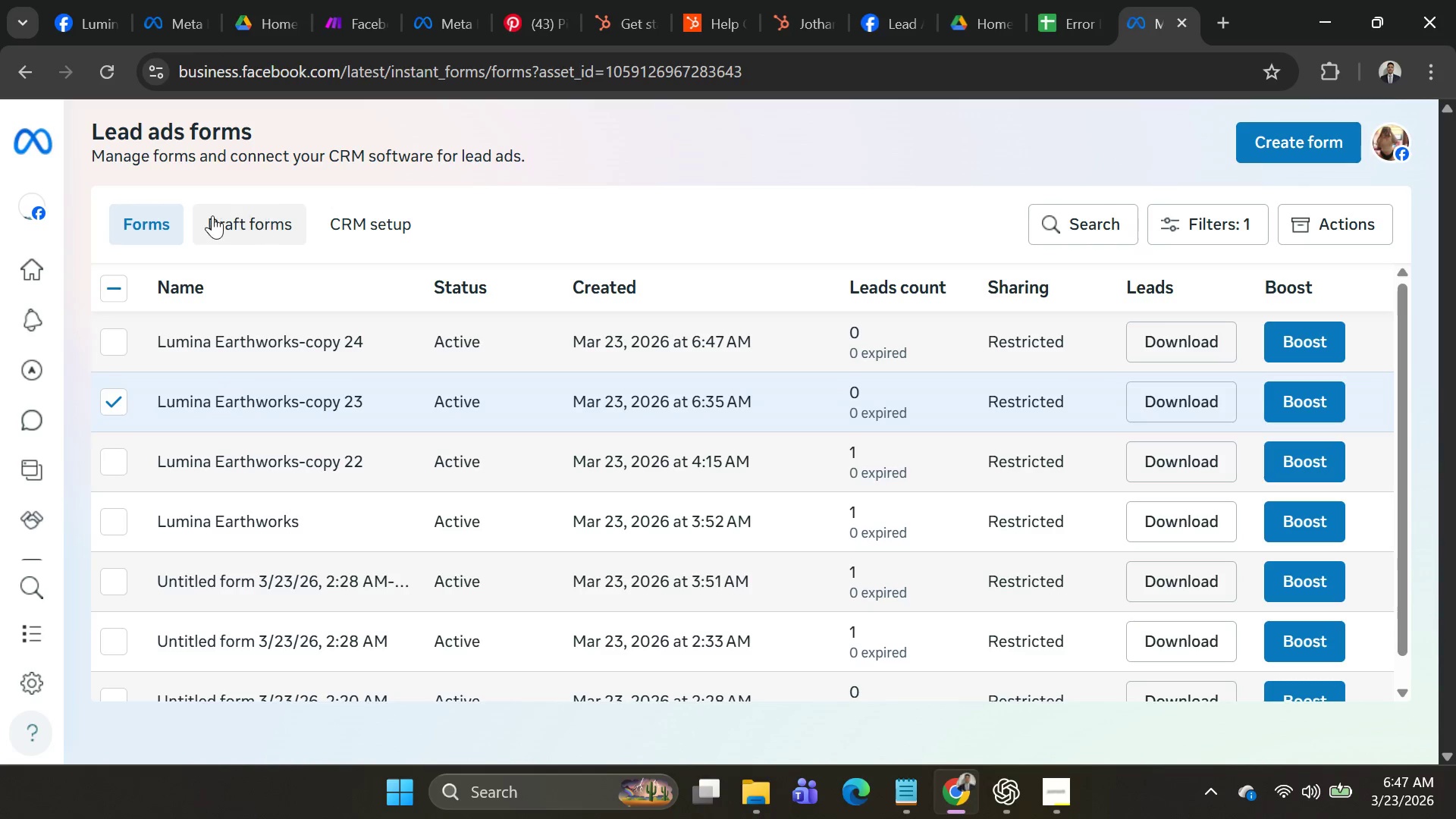 
wait(6.75)
 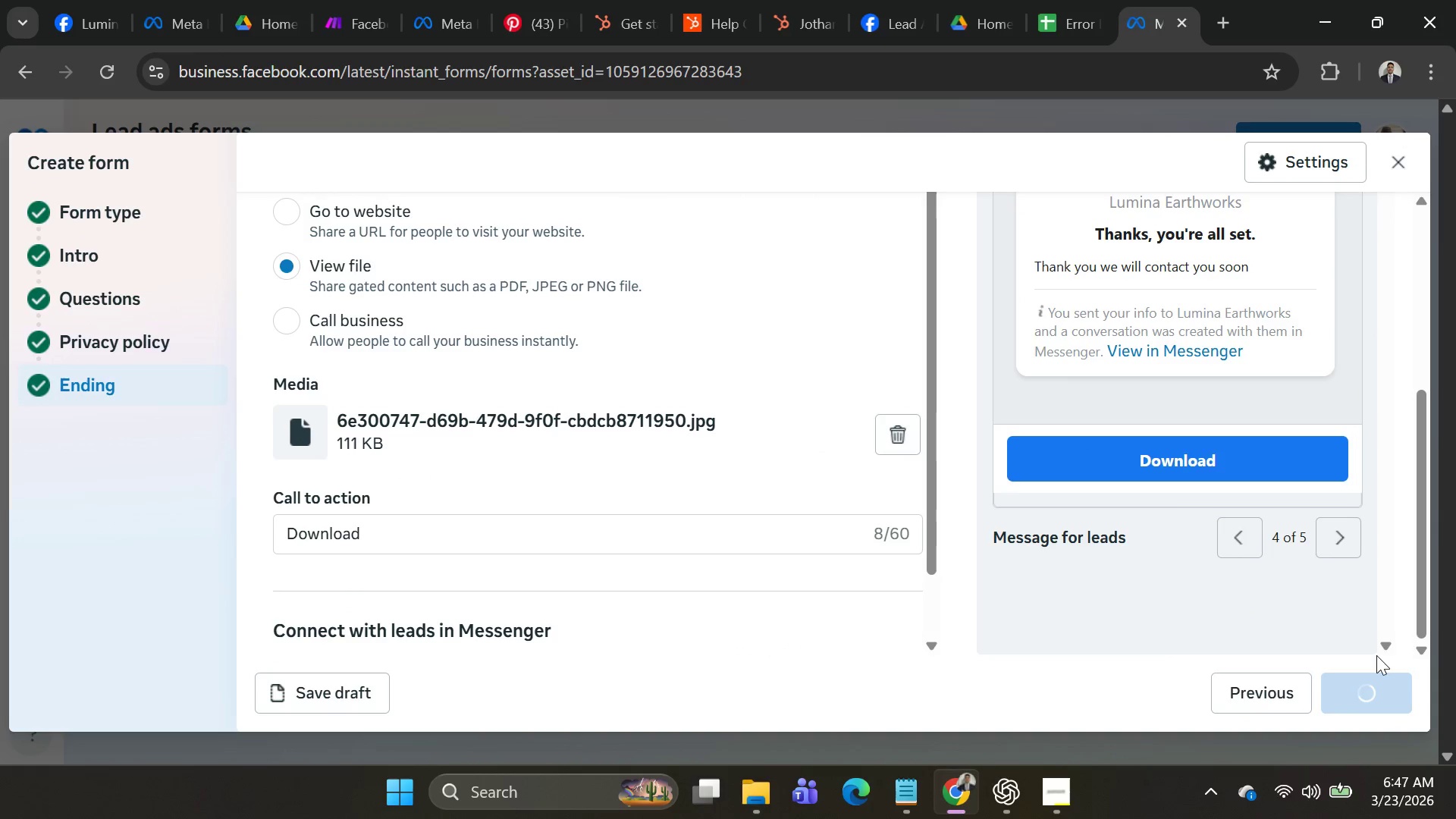 
left_click([113, 344])
 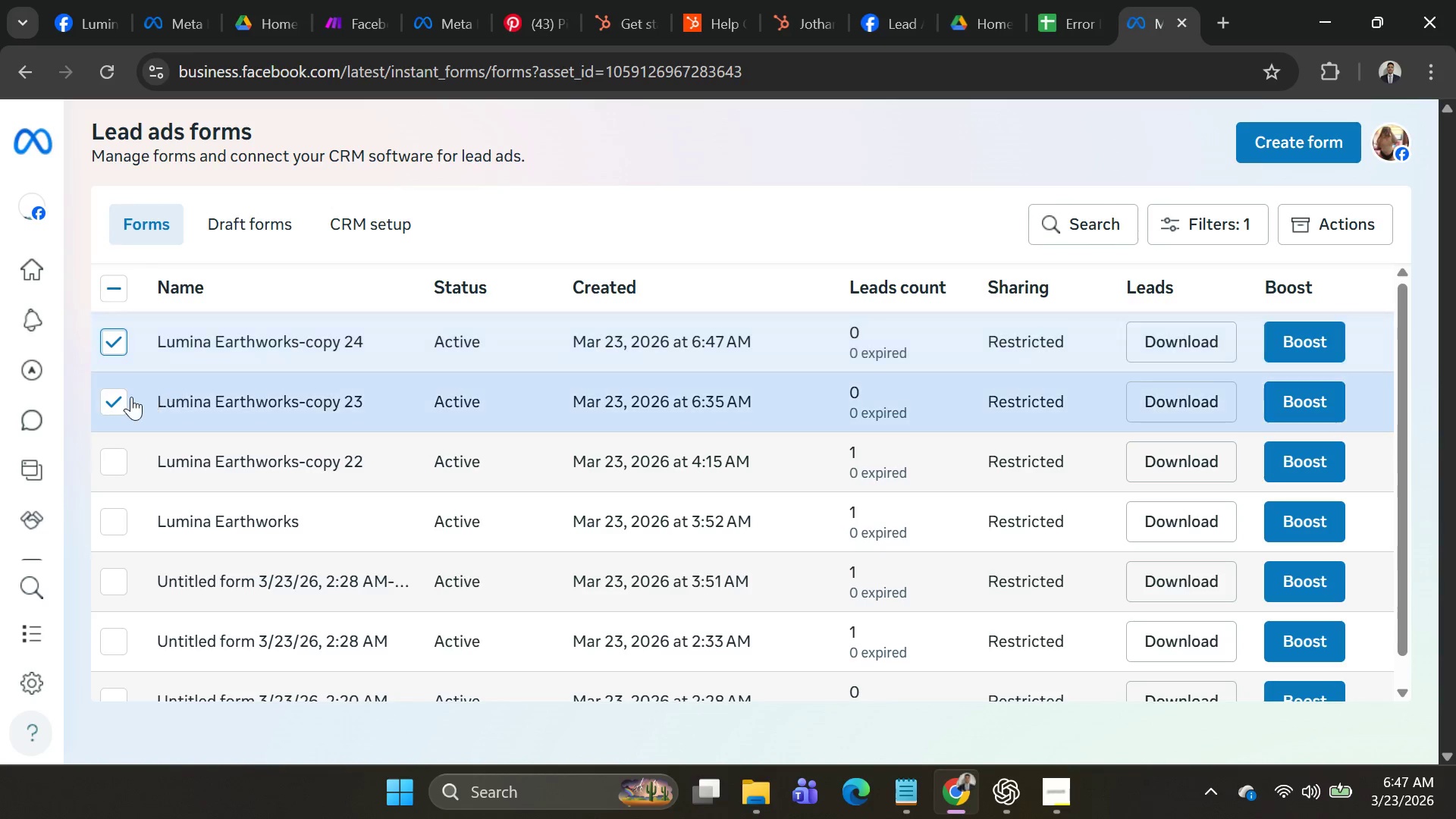 
left_click([118, 401])
 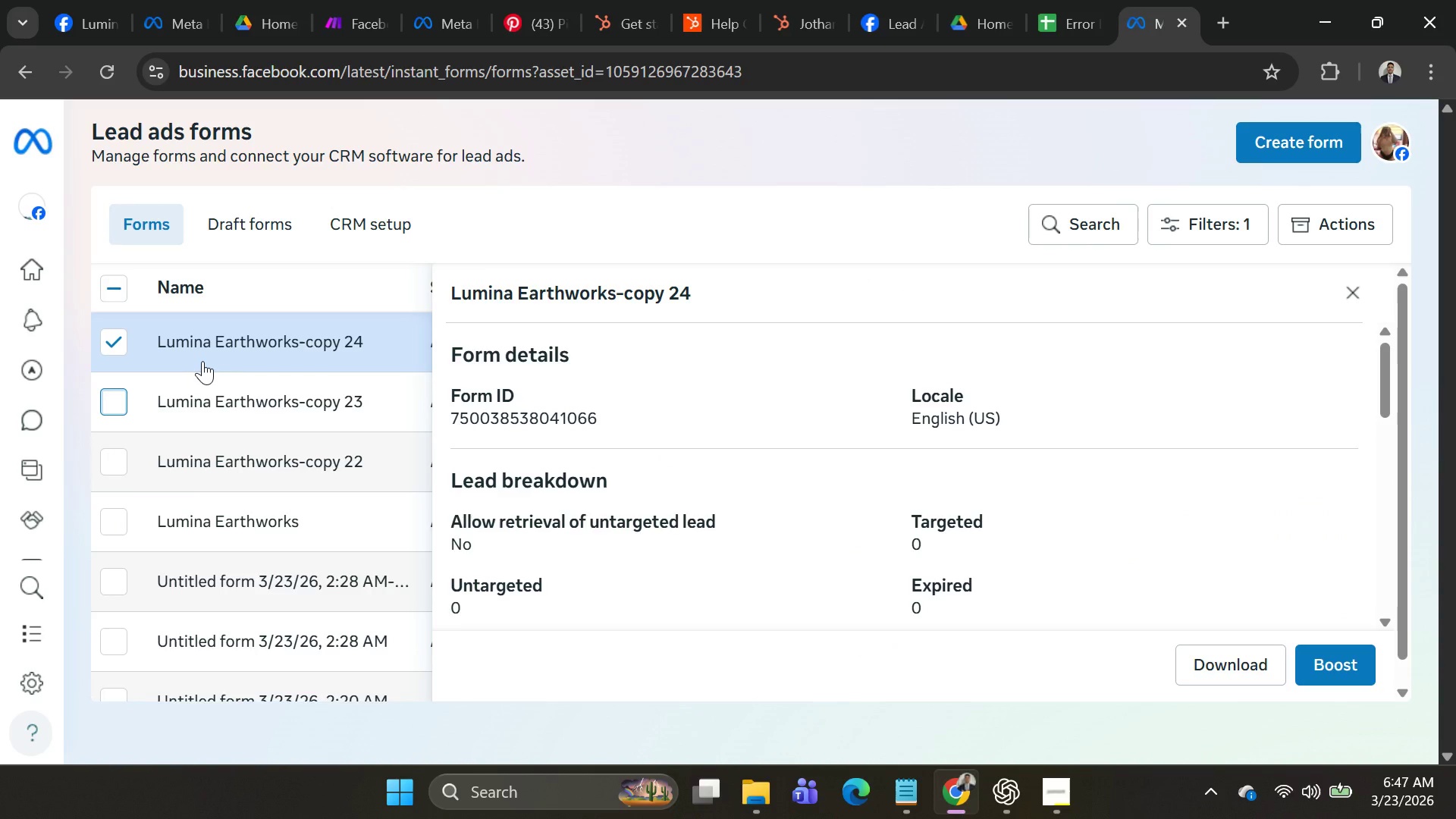 
scroll: coordinate [1222, 419], scroll_direction: up, amount: 4.0
 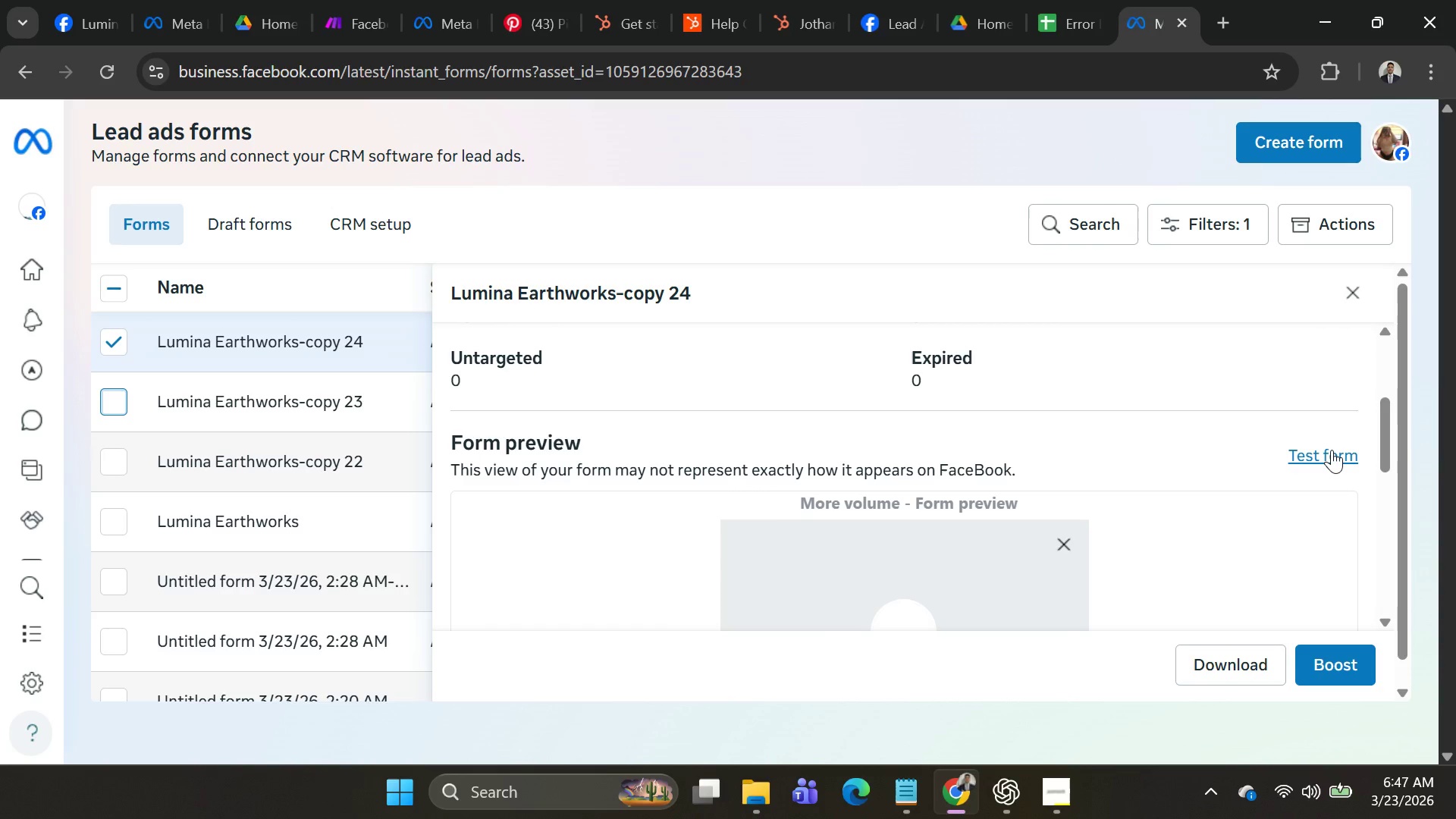 
left_click([1332, 450])
 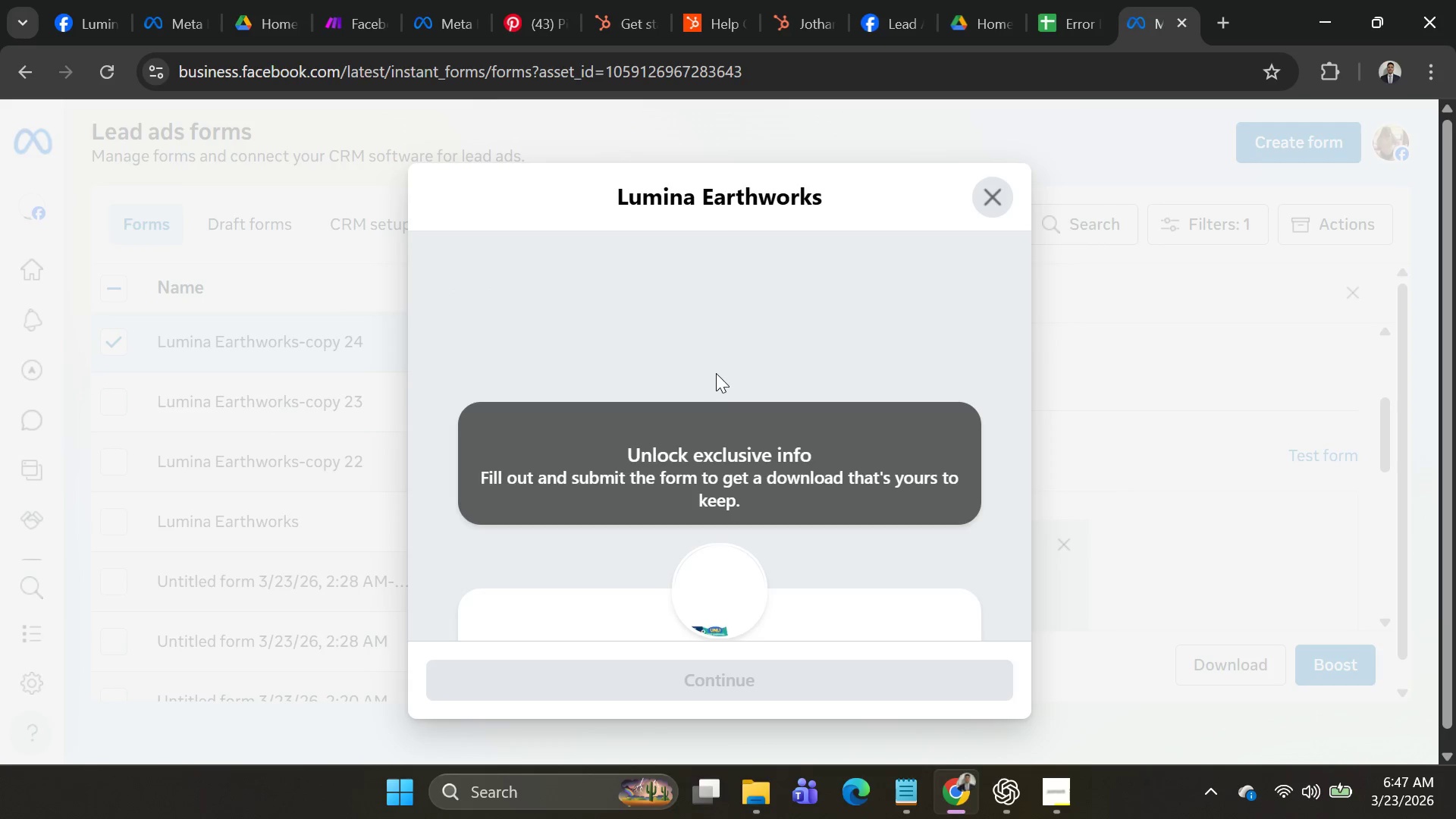 
scroll: coordinate [749, 446], scroll_direction: down, amount: 9.0
 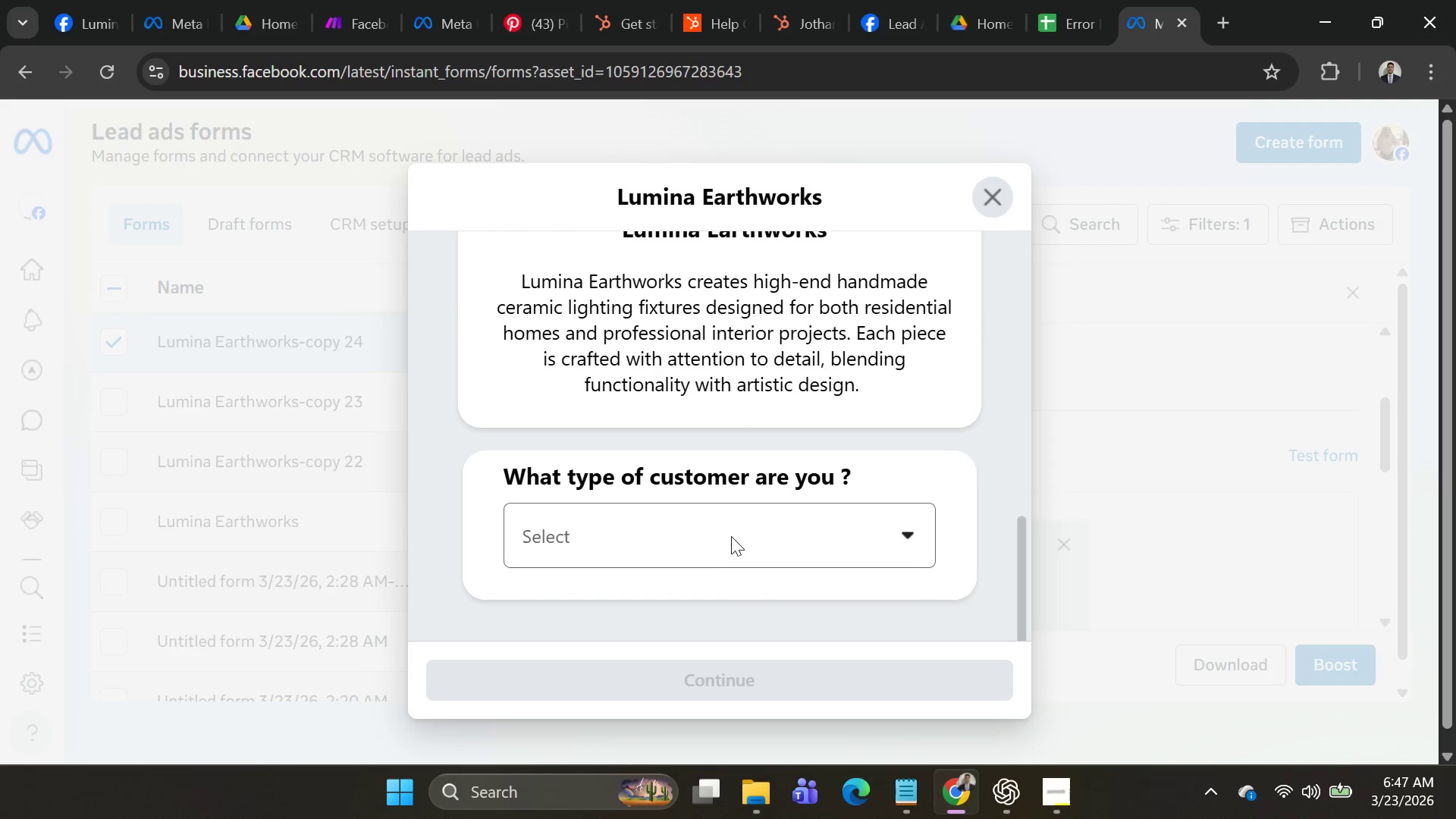 
left_click([726, 548])
 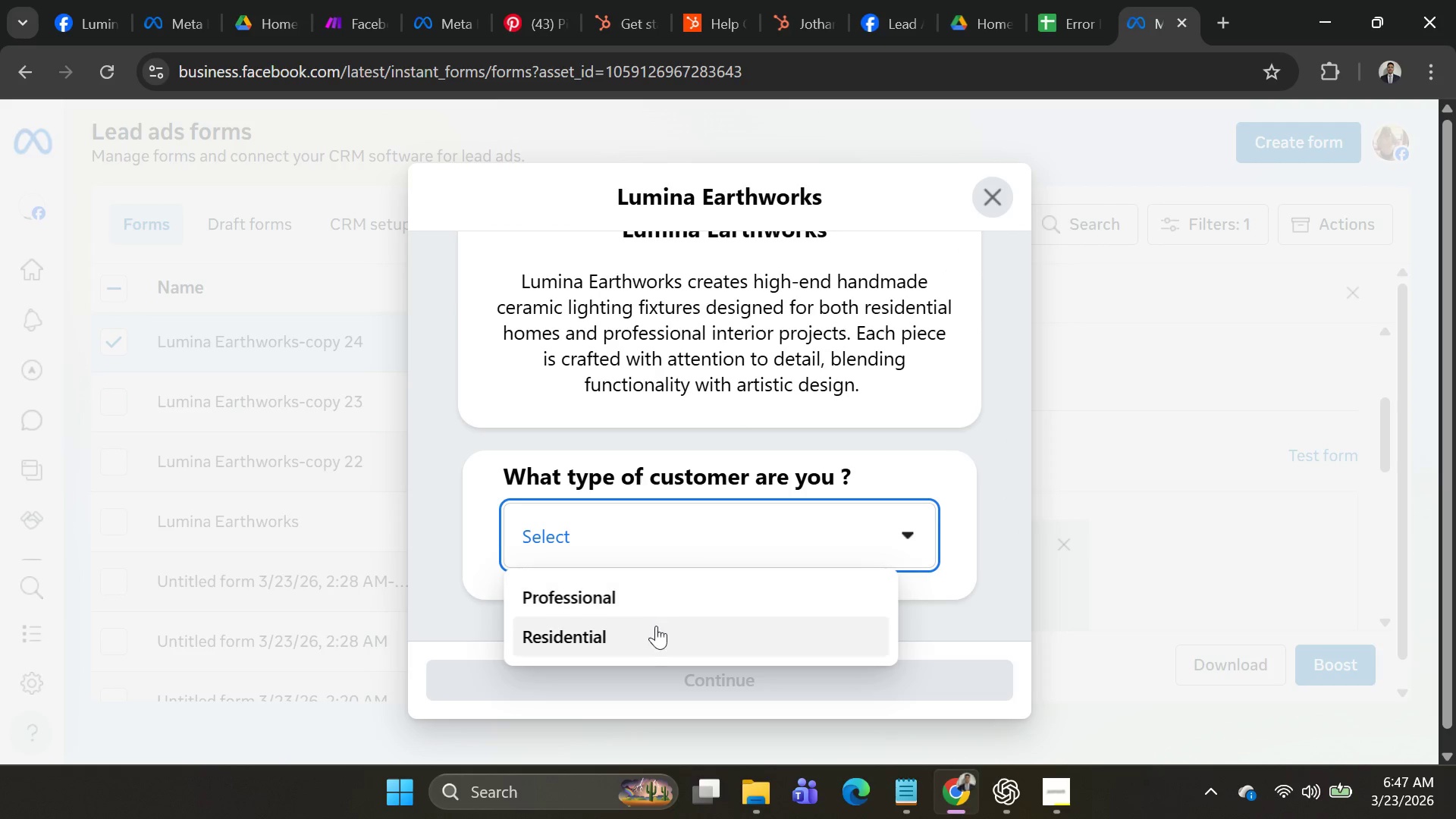 
left_click([652, 634])
 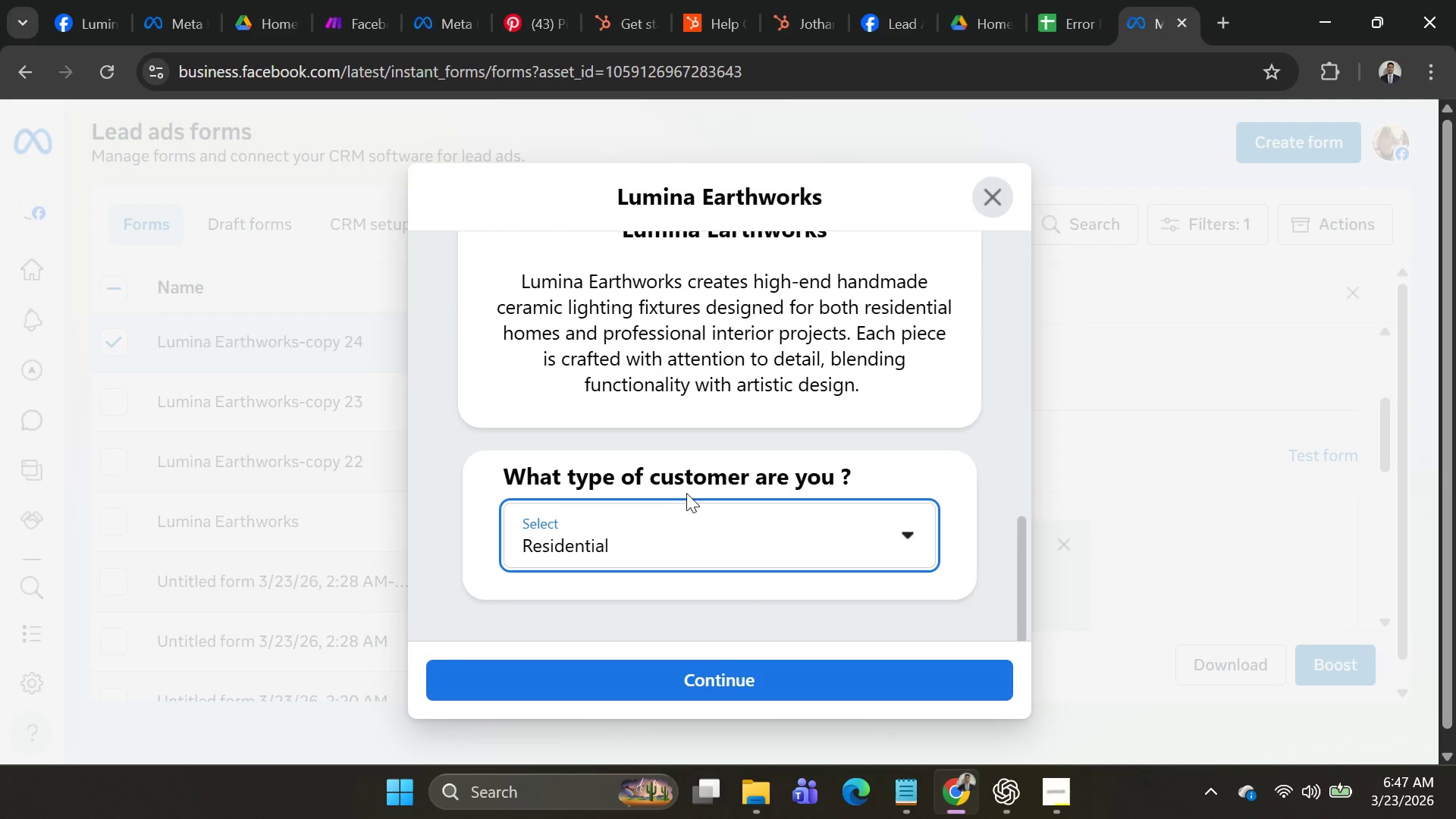 
scroll: coordinate [830, 532], scroll_direction: down, amount: 4.0
 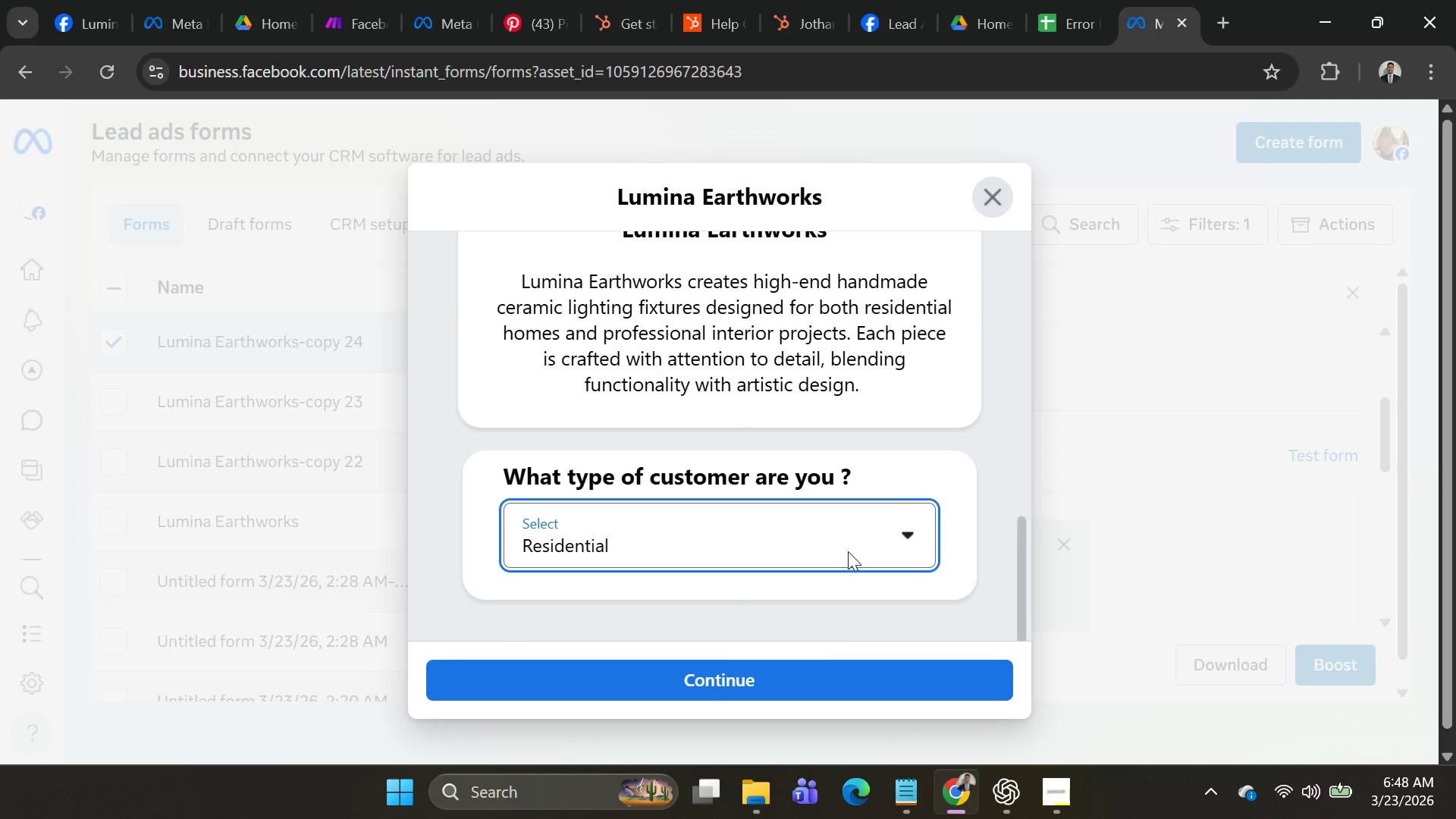 
left_click([815, 675])
 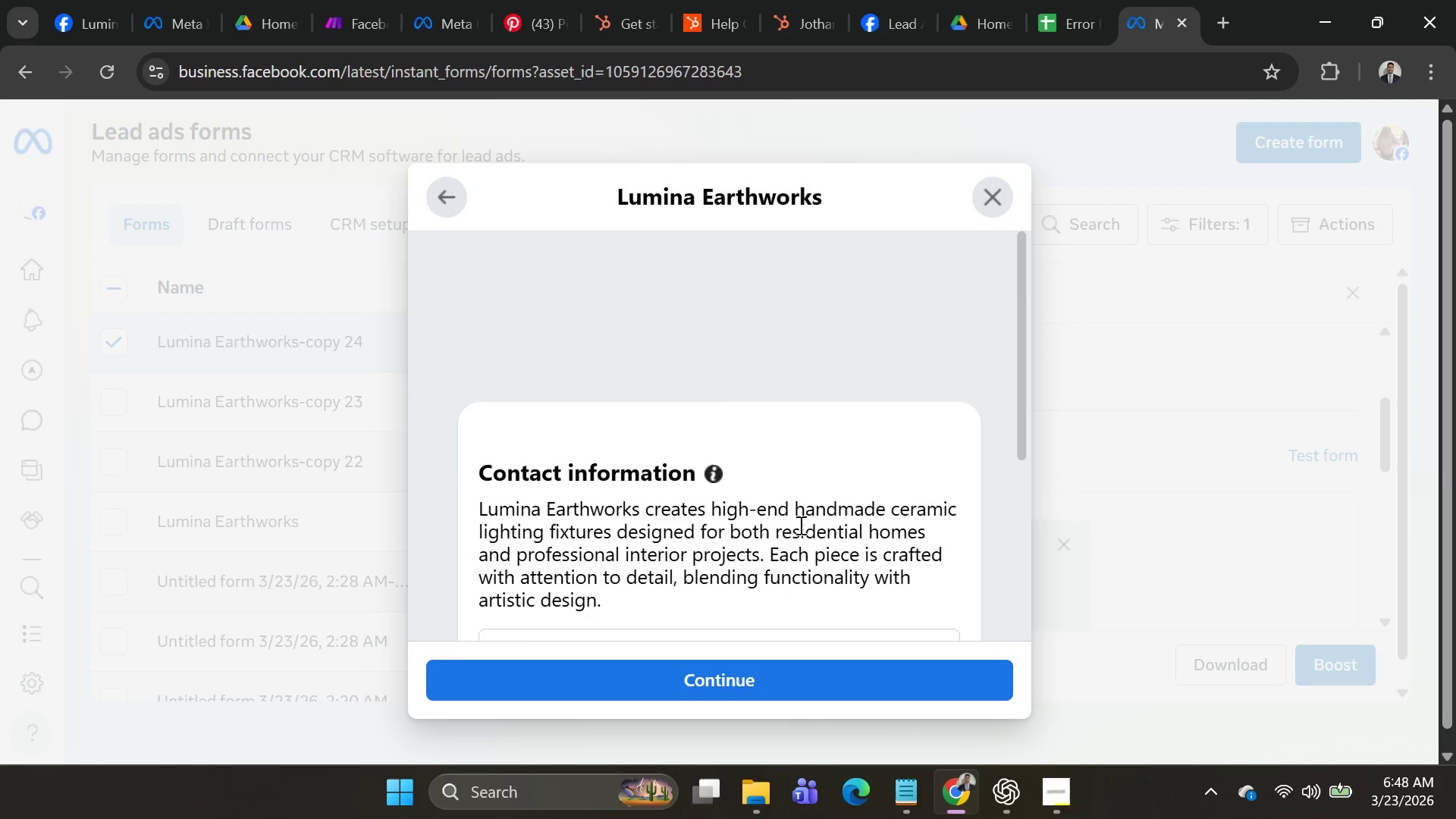 
scroll: coordinate [791, 490], scroll_direction: down, amount: 5.0
 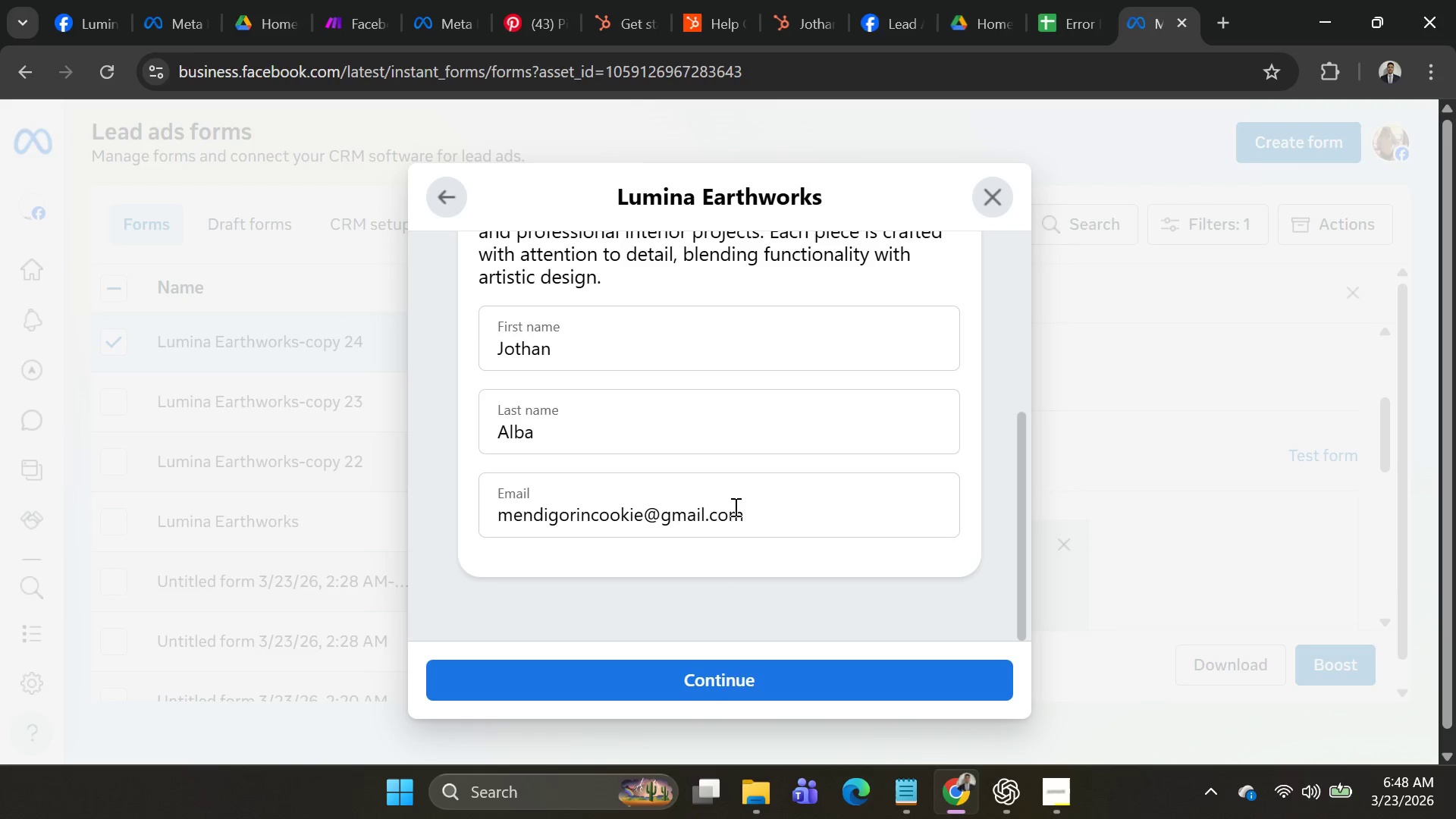 
left_click_drag(start_coordinate=[623, 366], to_coordinate=[410, 351])
 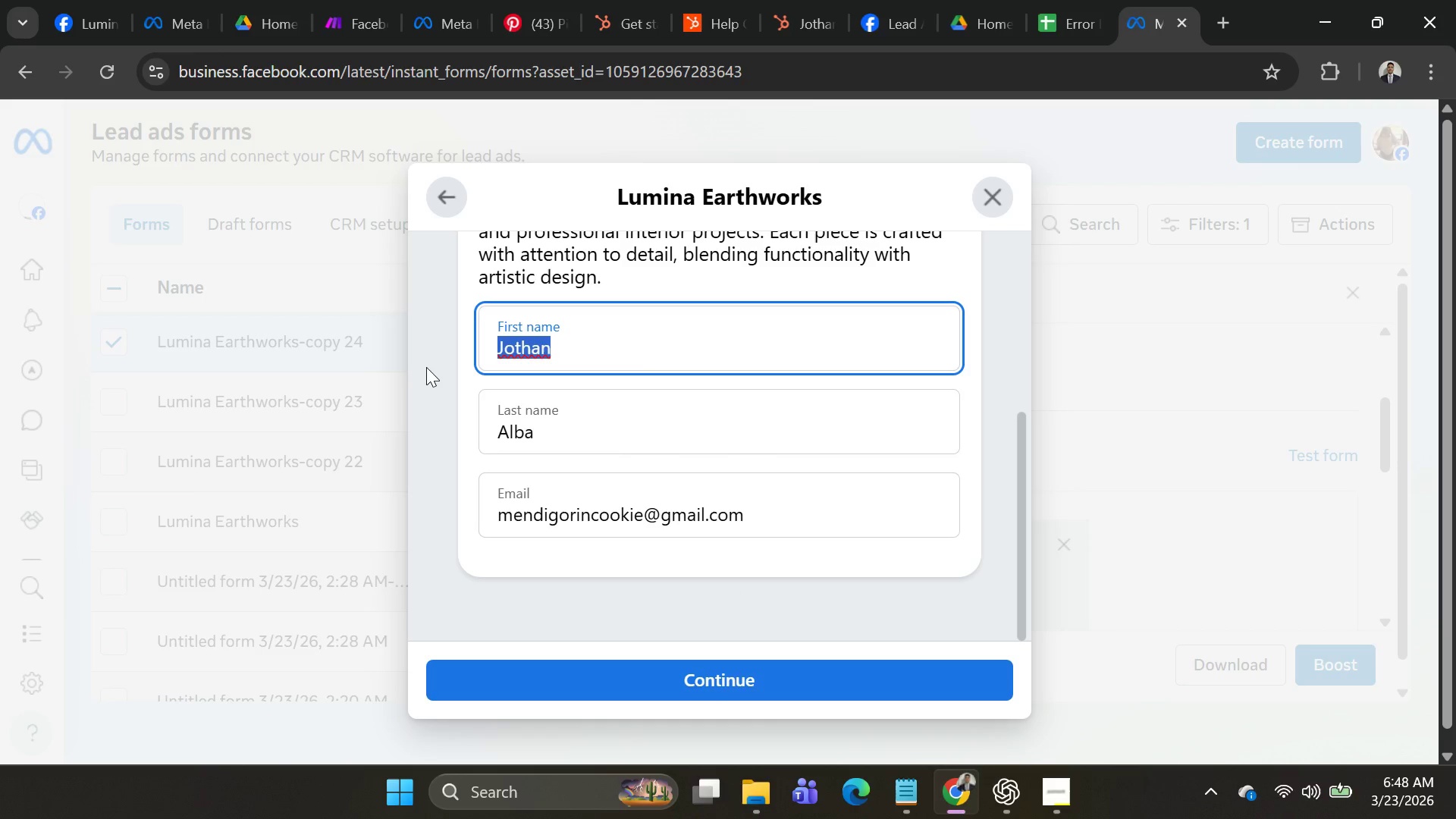 
hold_key(key=ShiftLeft, duration=1.53)
 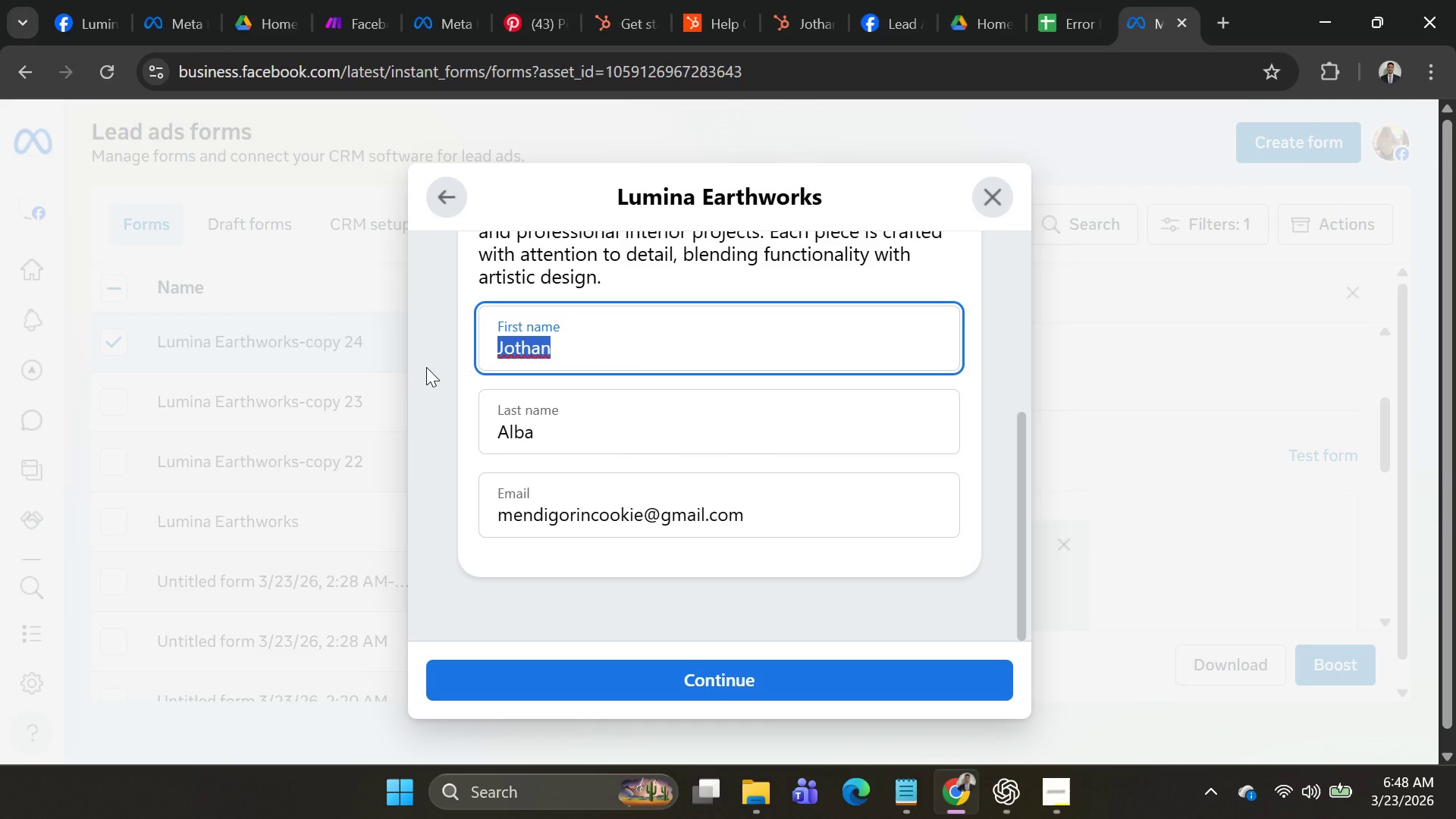 
type(Owen)
key(Tab)
key(Backspace)
key(Backspace)
key(Backspace)
key(Backspace)
type(Mendigorin)
 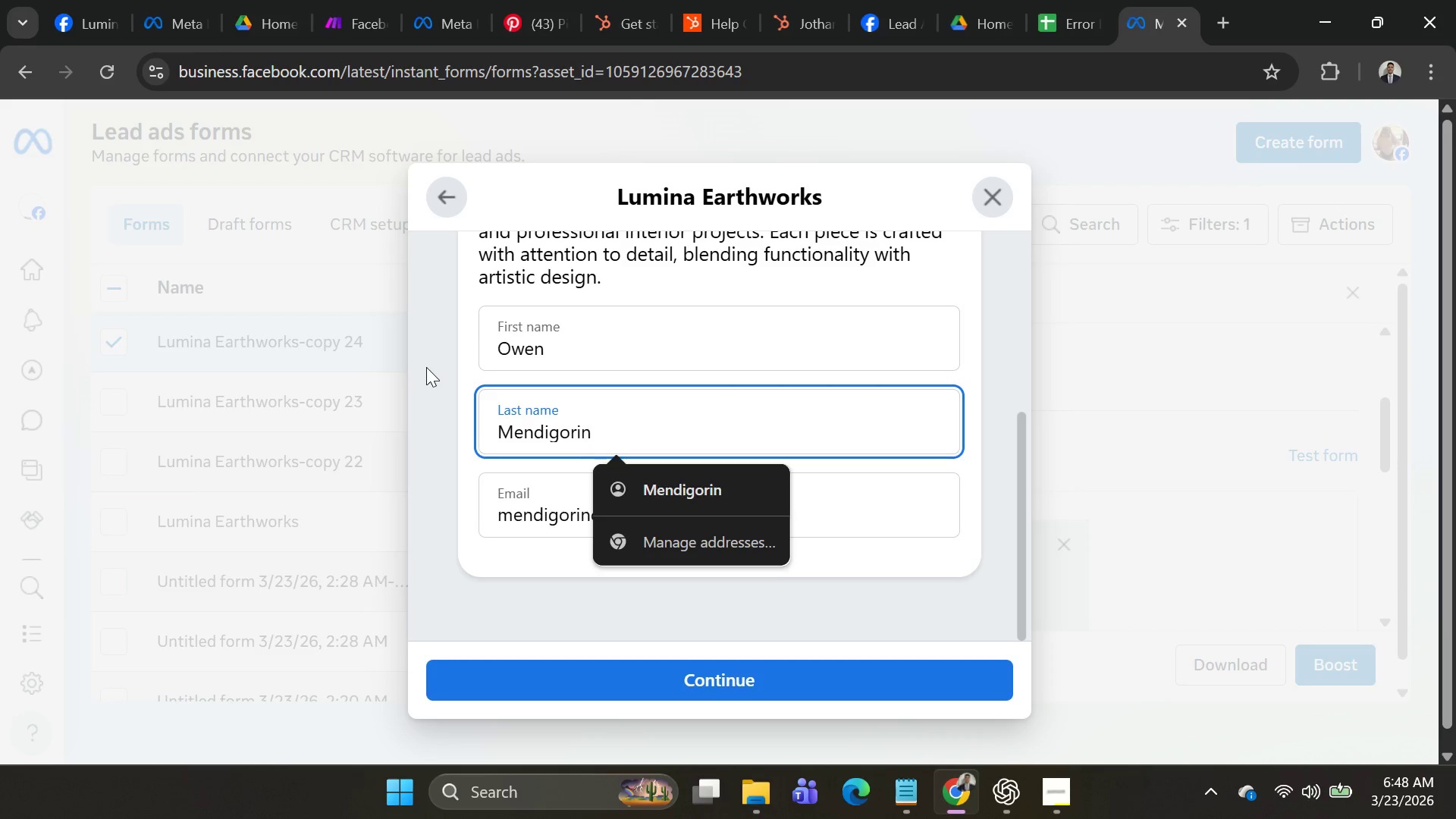 
left_click([641, 479])
 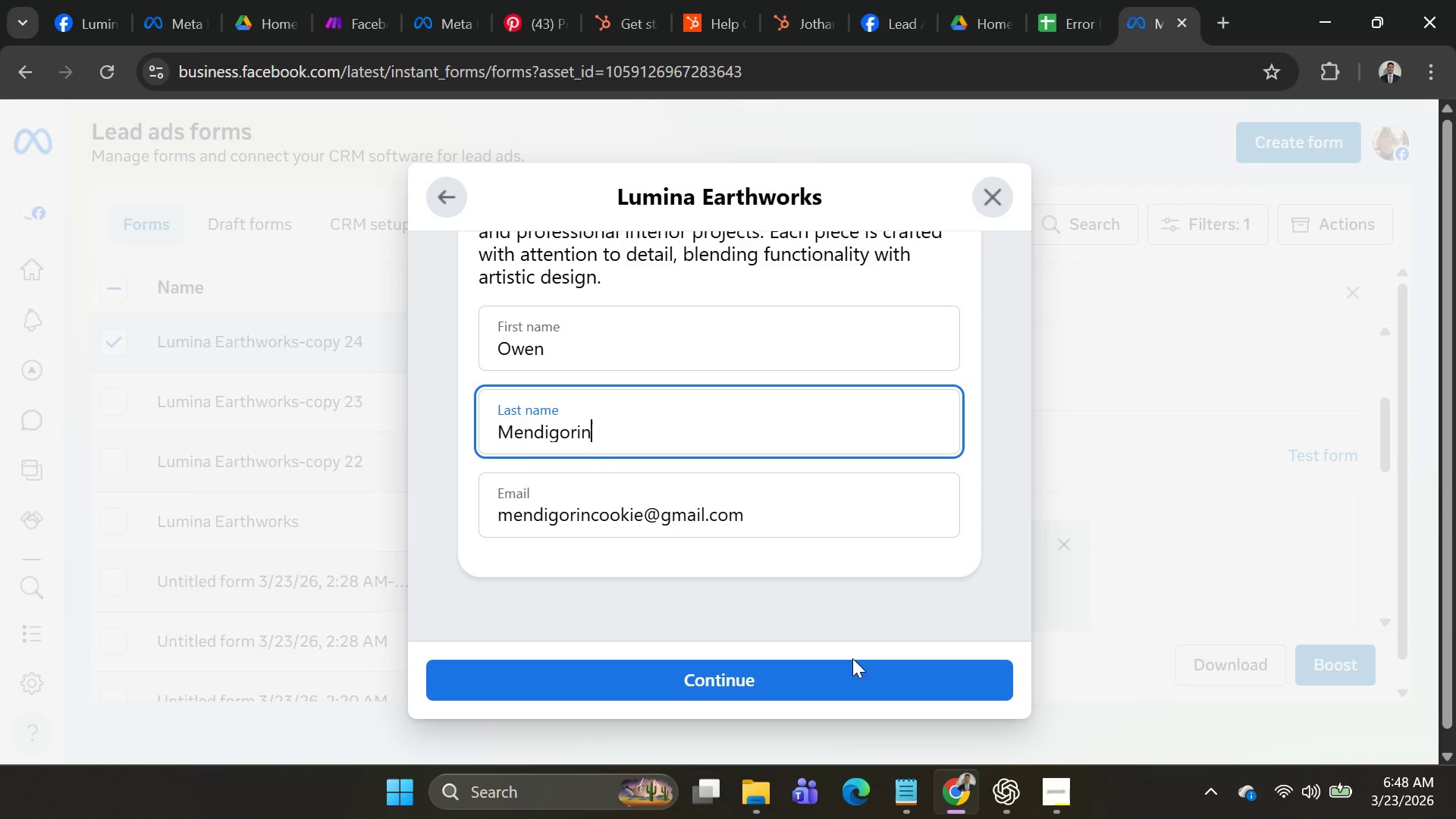 
left_click([833, 673])
 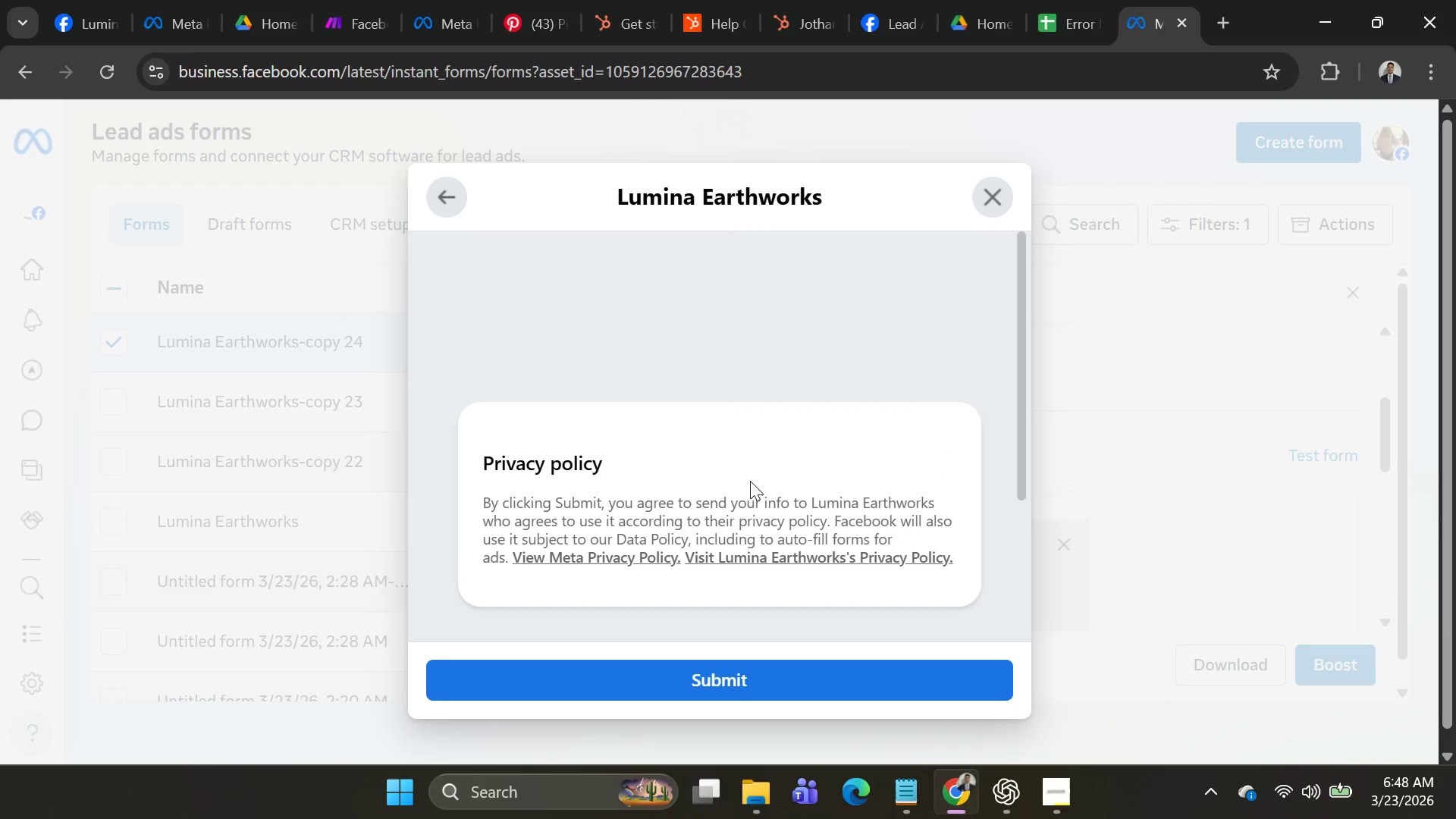 
scroll: coordinate [736, 472], scroll_direction: down, amount: 7.0
 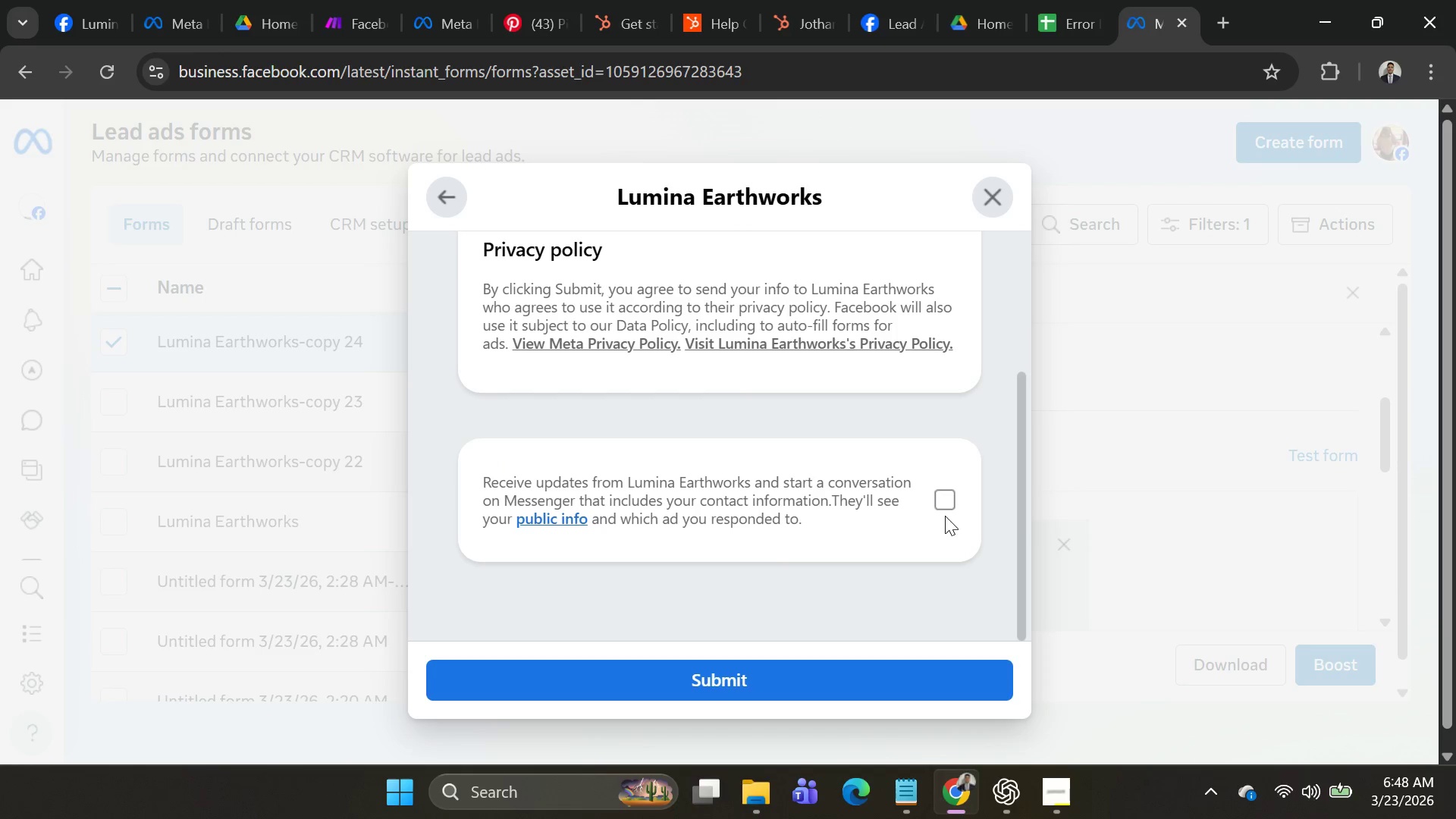 
left_click([948, 507])
 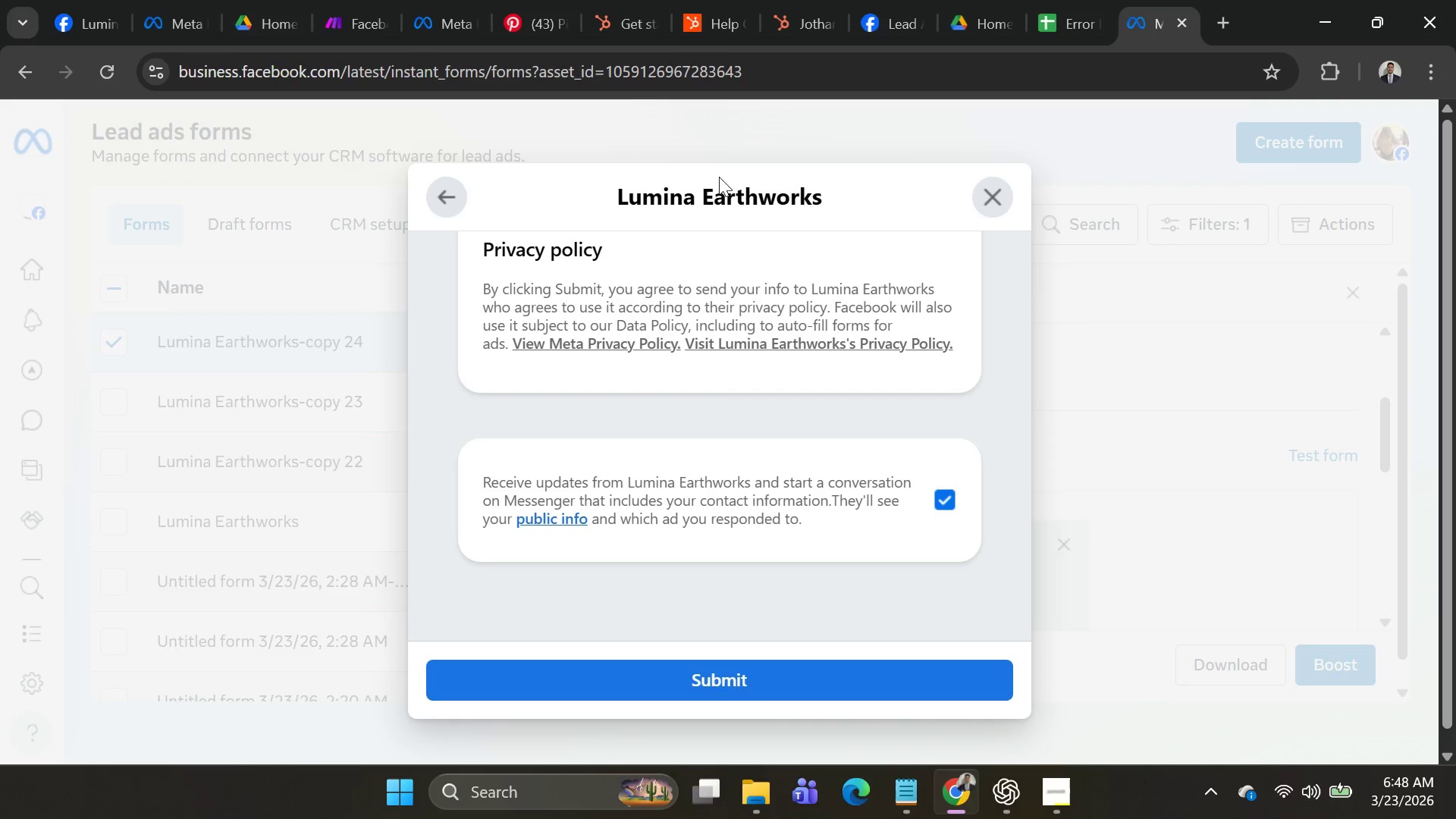 
left_click_drag(start_coordinate=[1141, 23], to_coordinate=[1137, 58])
 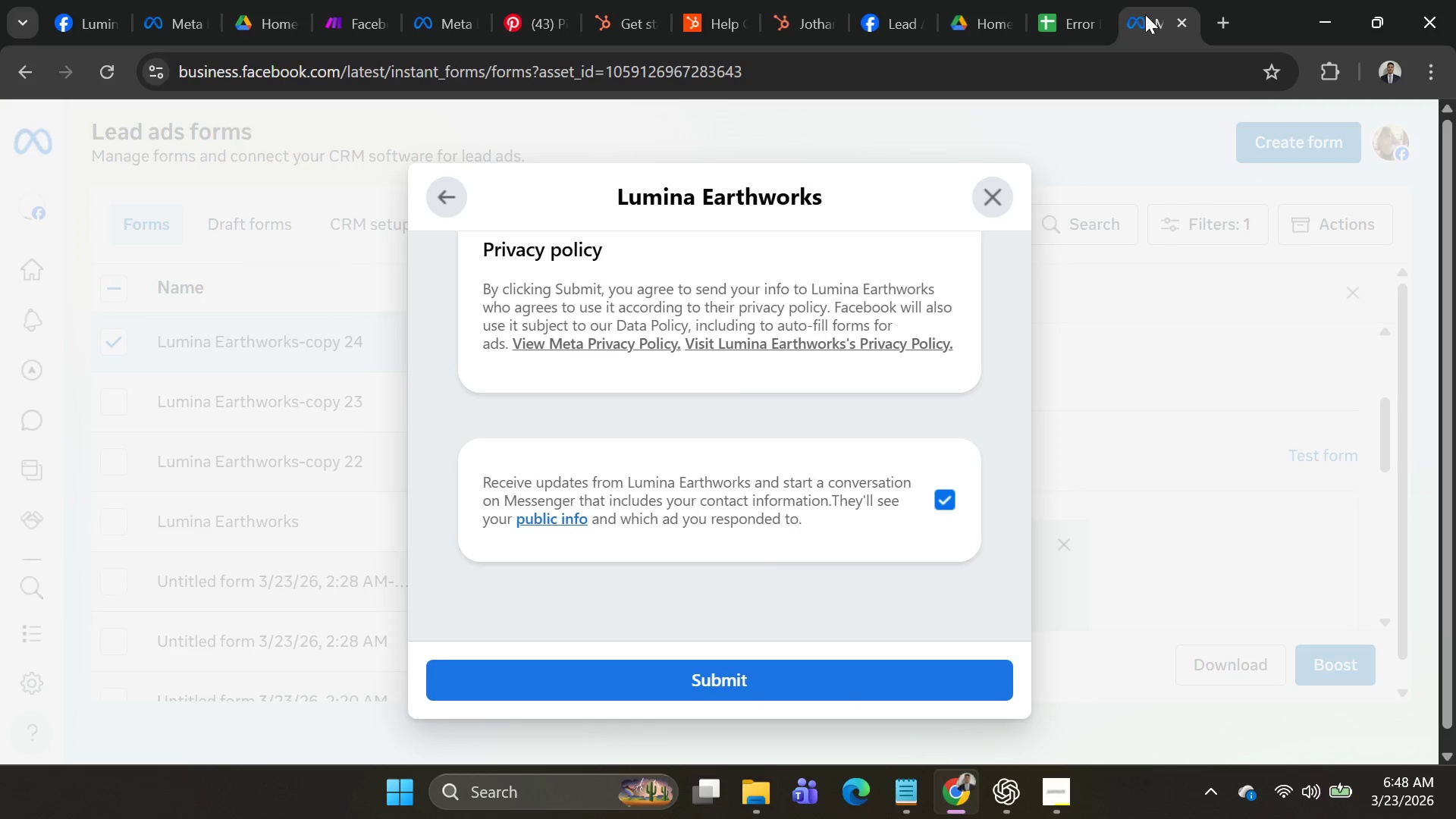 
left_click_drag(start_coordinate=[1145, 14], to_coordinate=[1153, 69])
 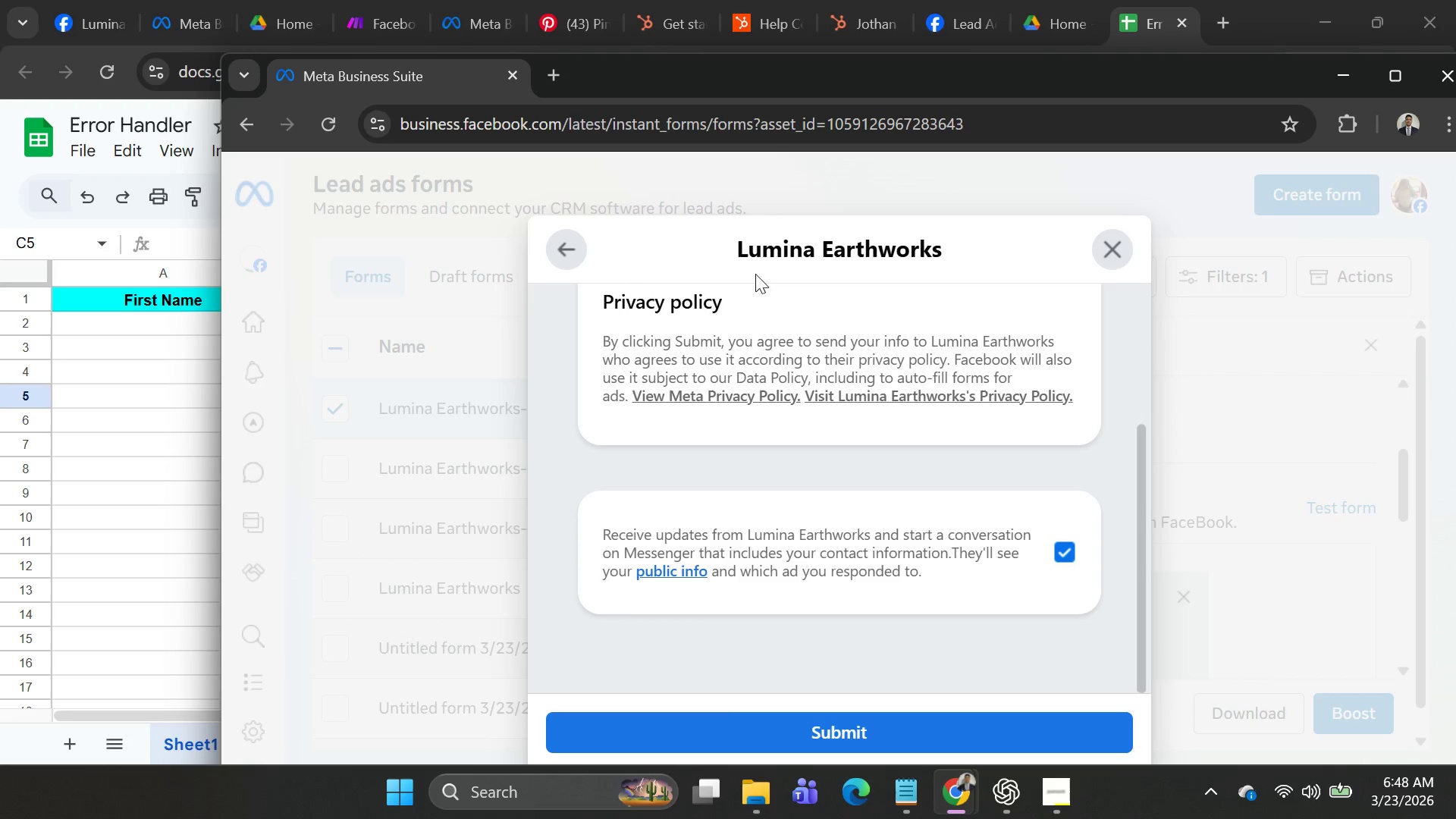 
scroll: coordinate [657, 284], scroll_direction: down, amount: 3.0
 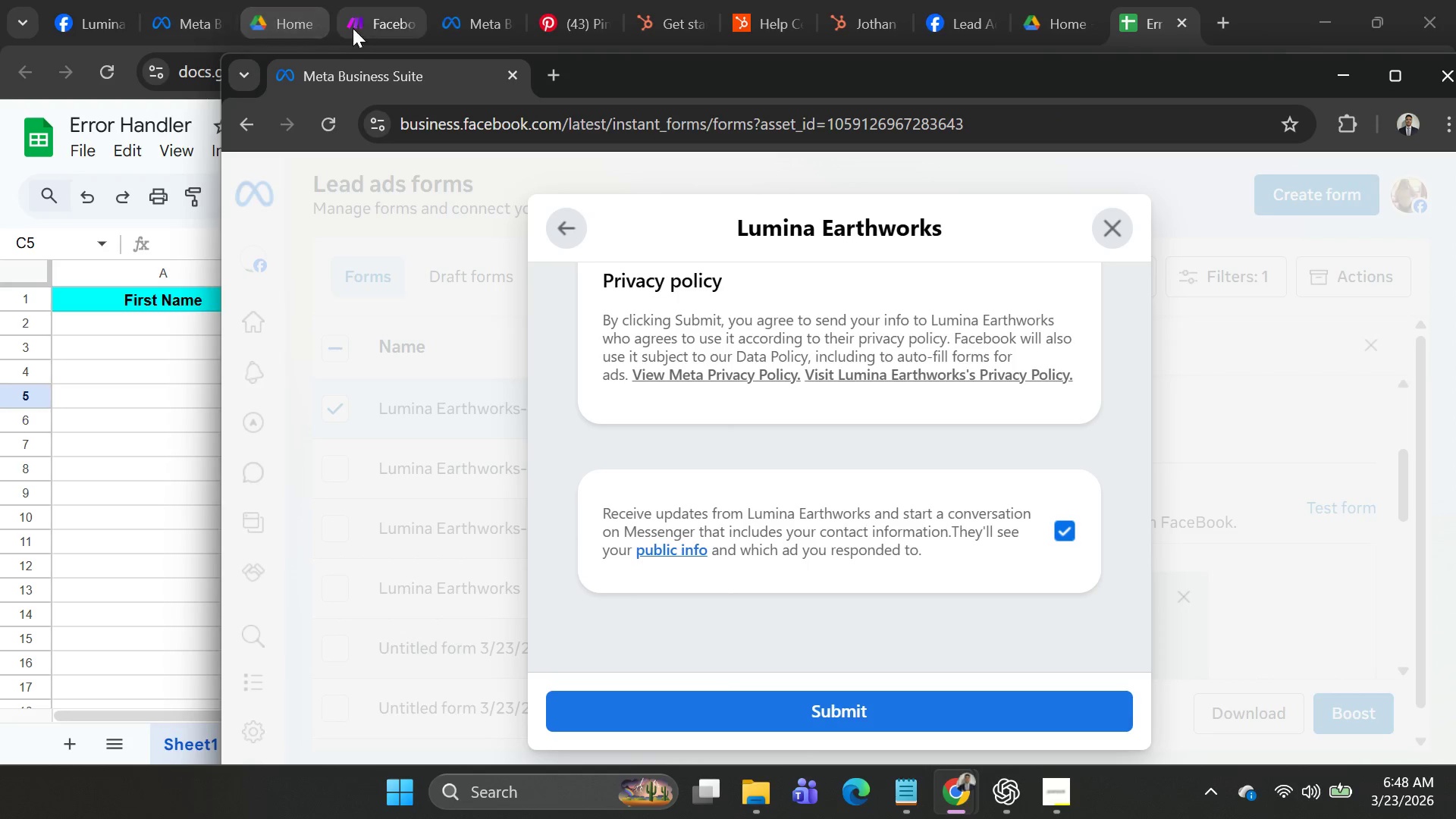 
left_click([368, 24])
 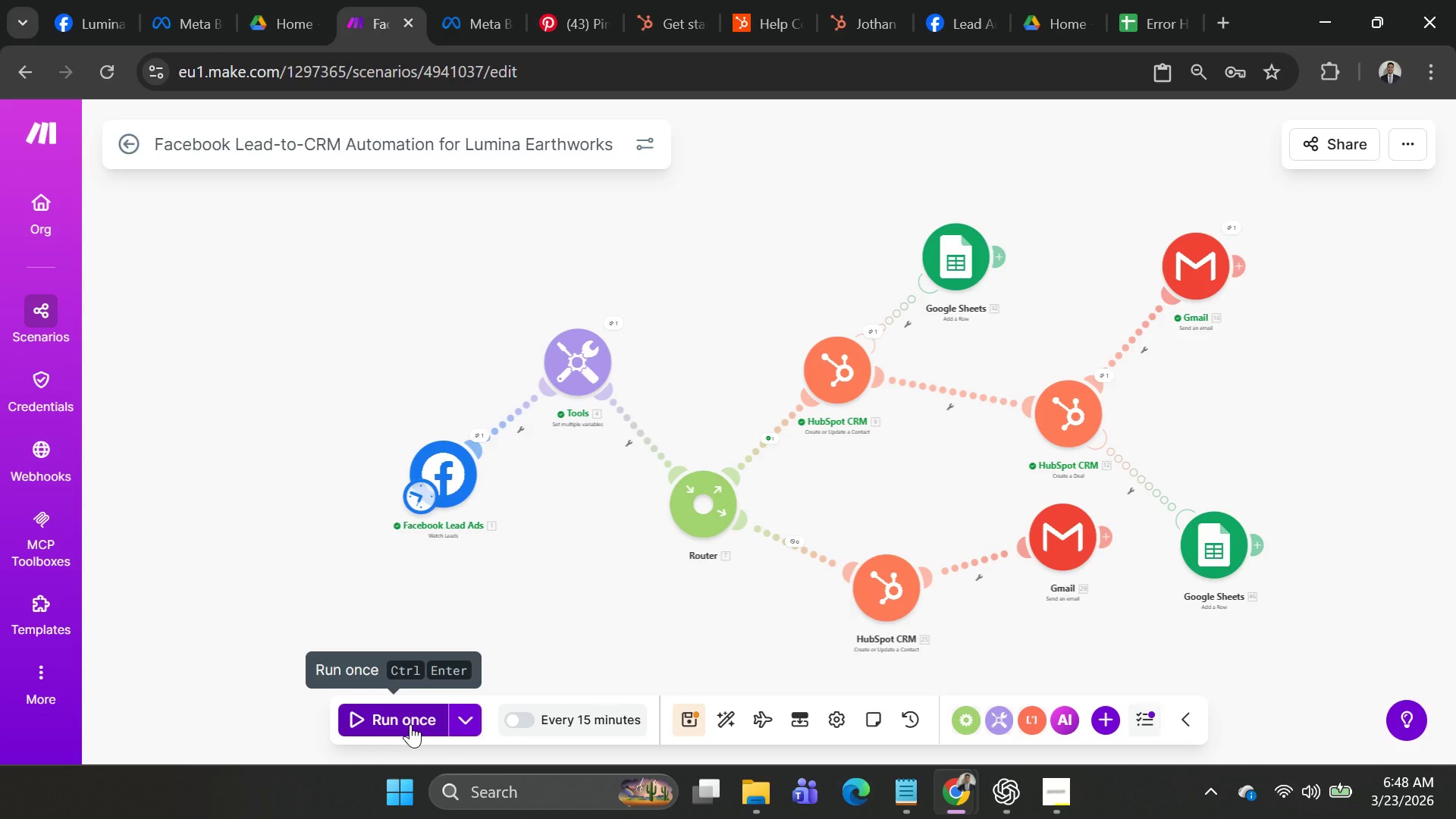 
left_click([534, 717])
 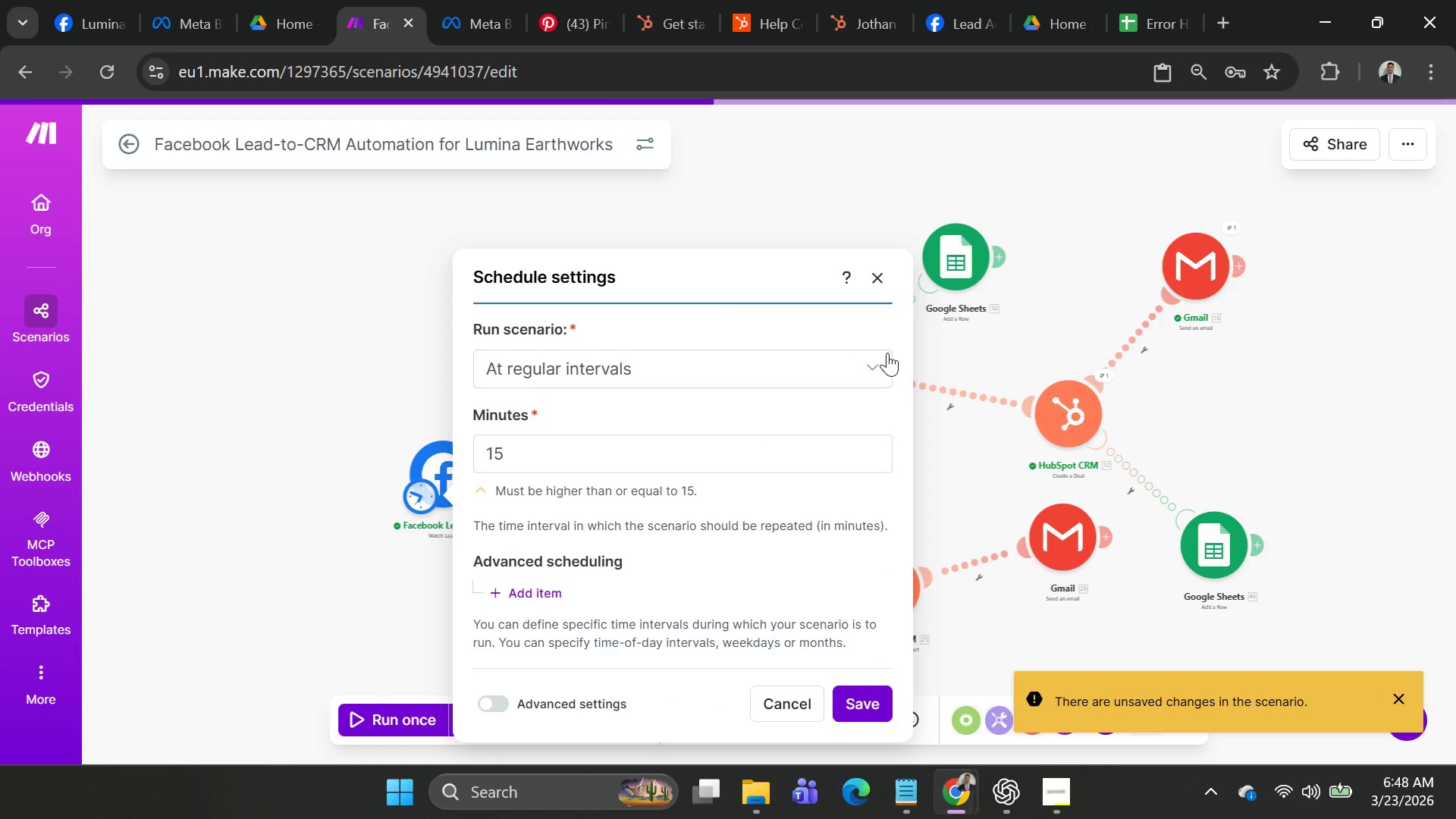 
left_click([883, 272])
 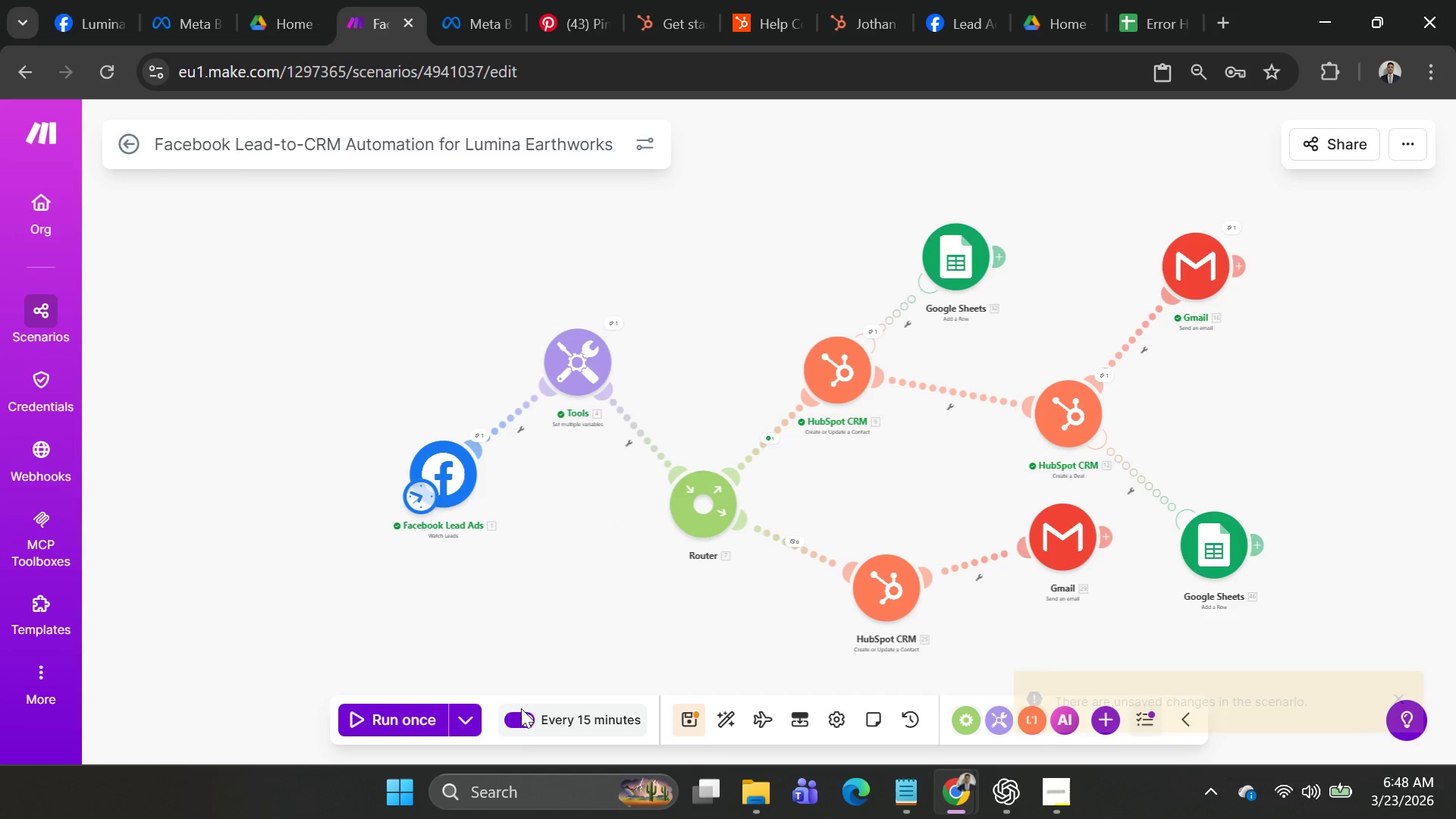 
left_click([518, 720])
 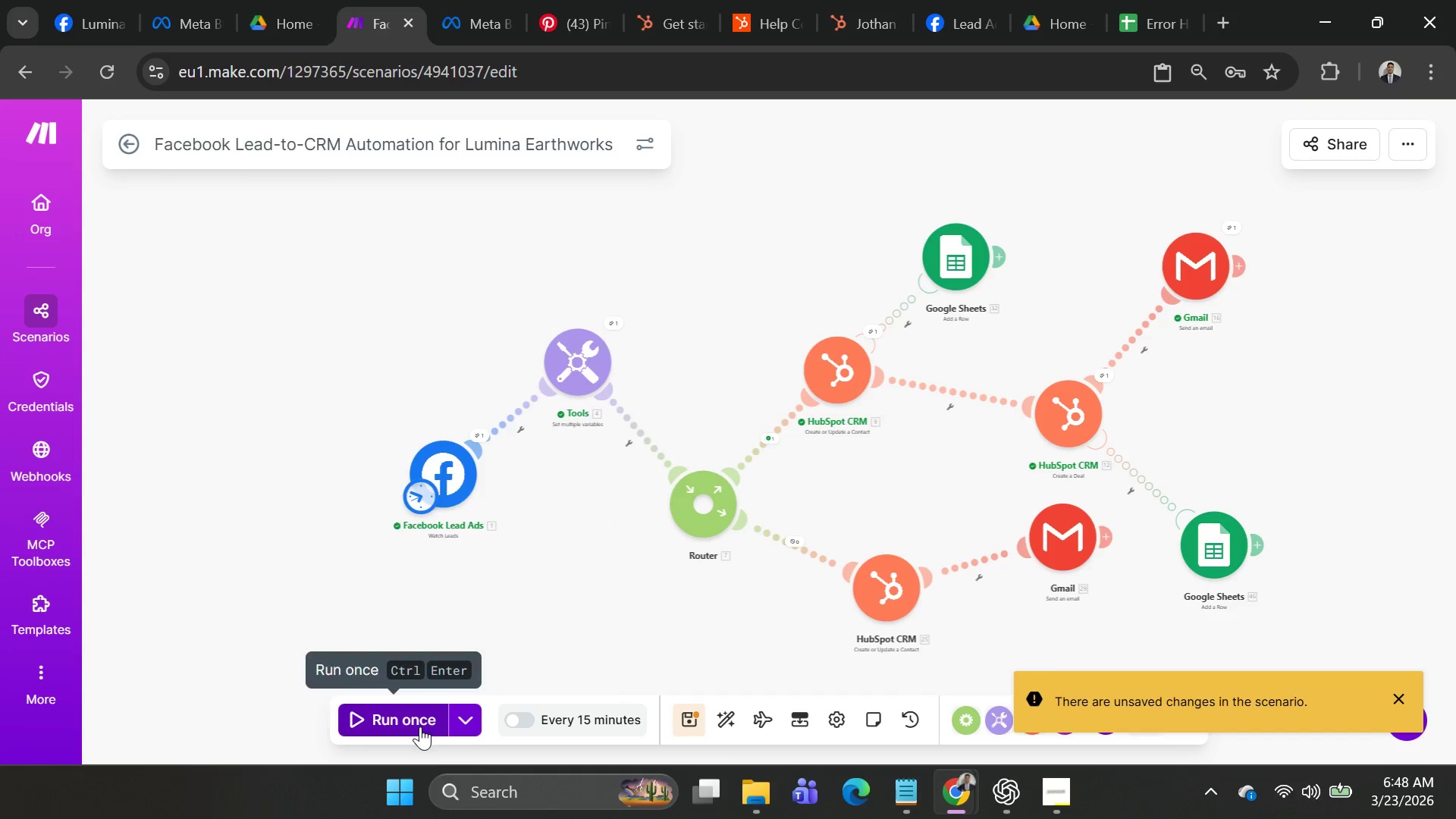 
key(Alt+AltLeft)
 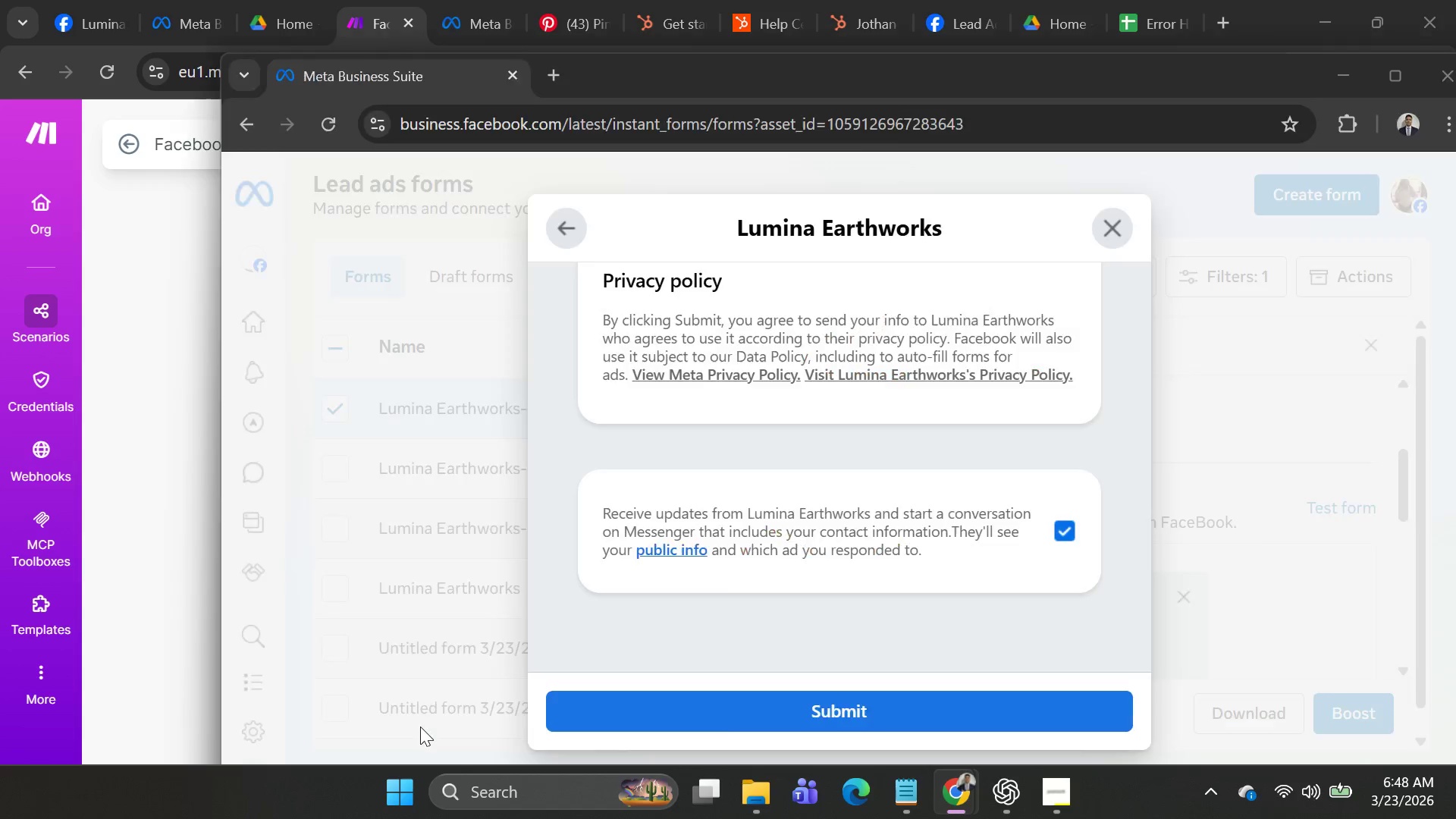 
key(Alt+Tab)
 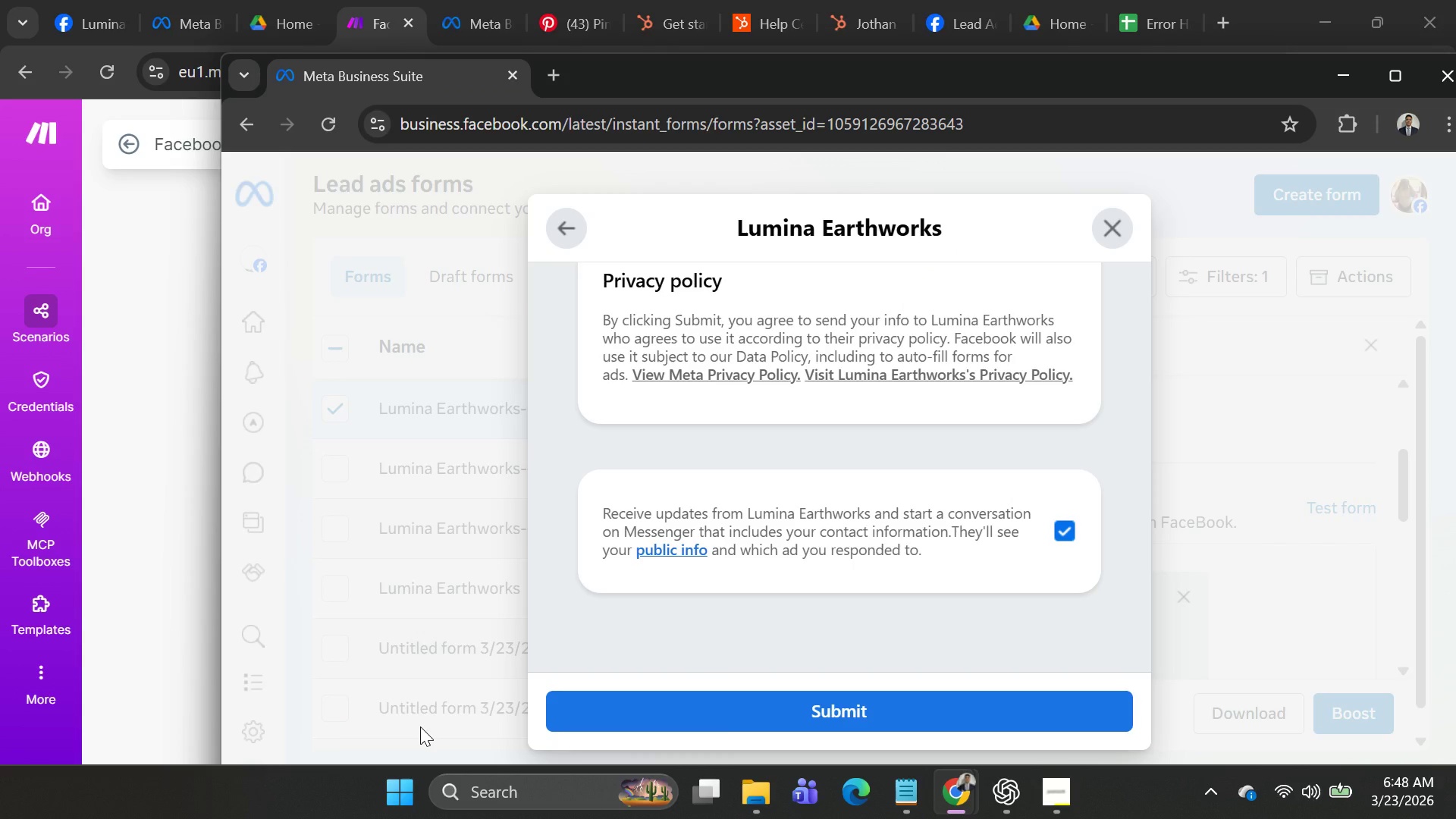 
key(Alt+AltLeft)
 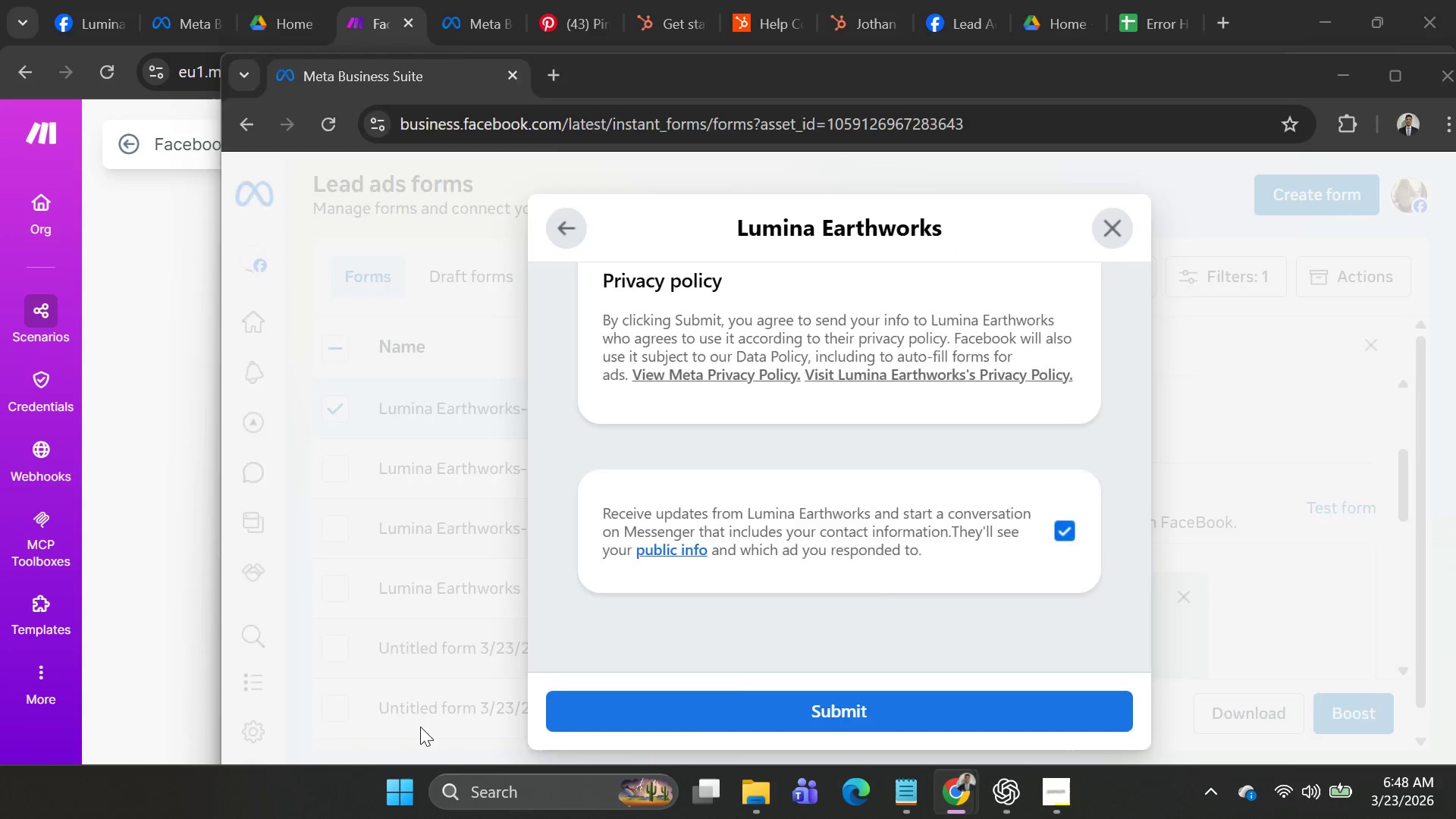 
key(Alt+Tab)
 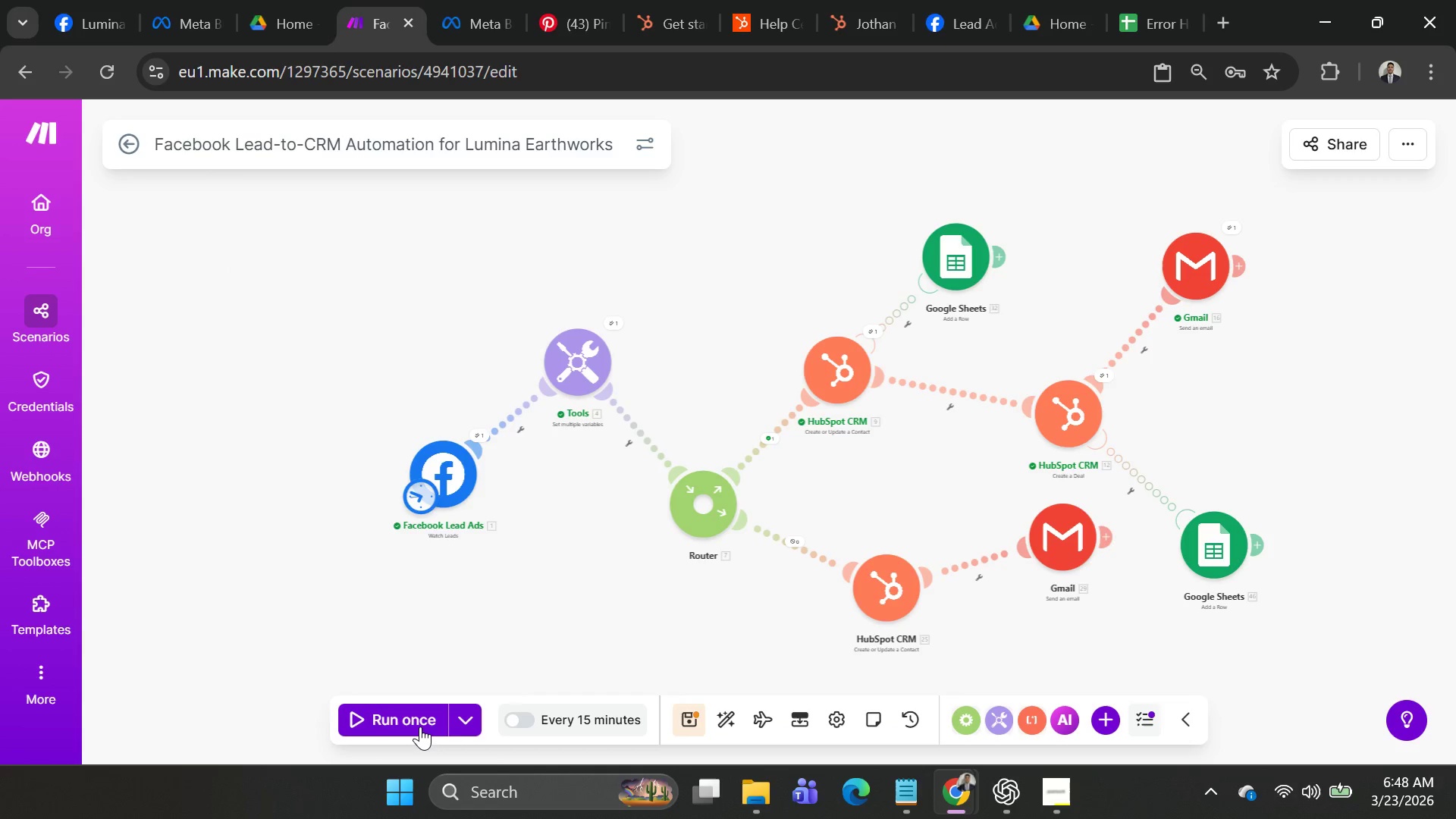 
left_click([420, 726])
 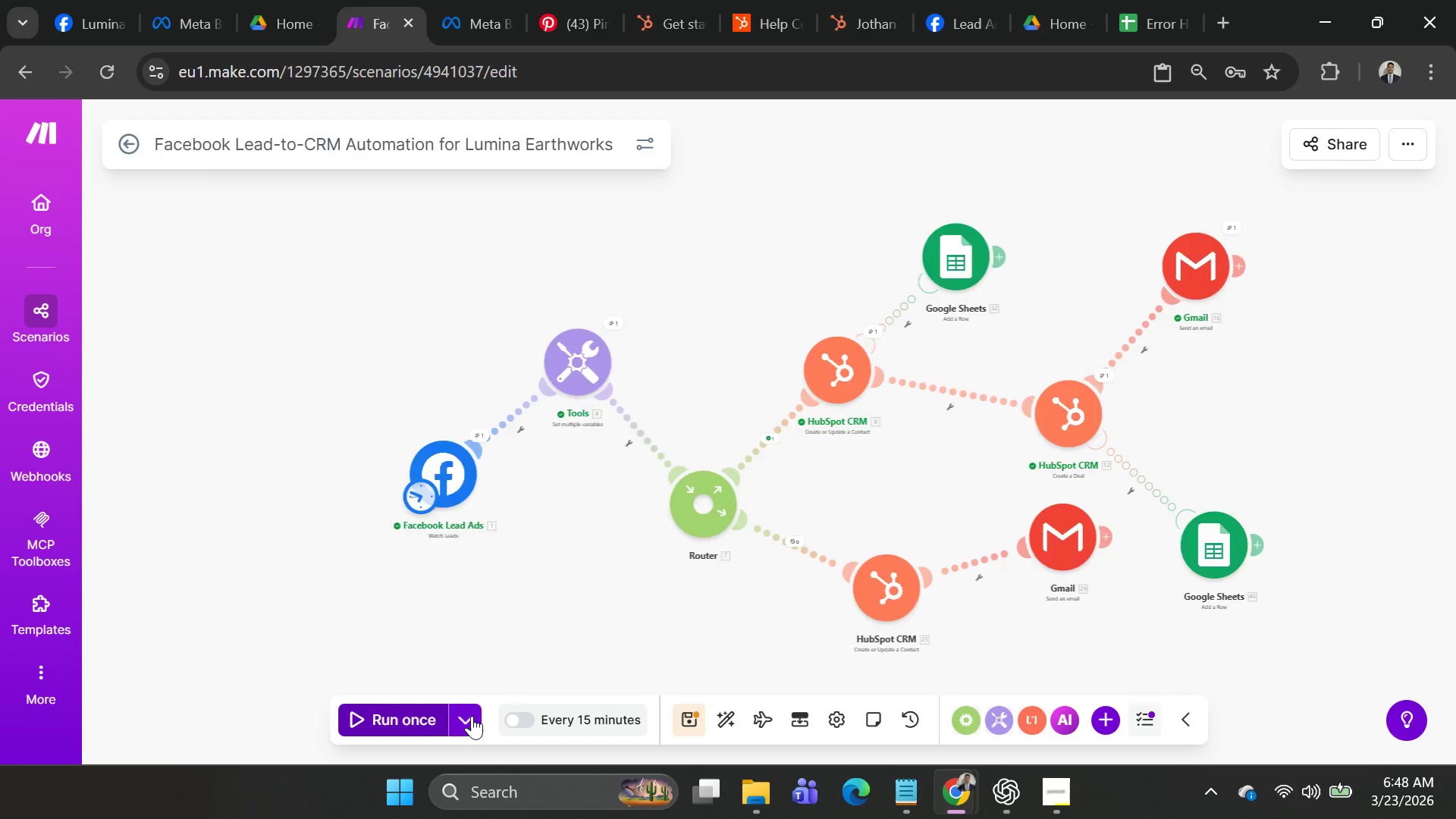 
key(Alt+AltLeft)
 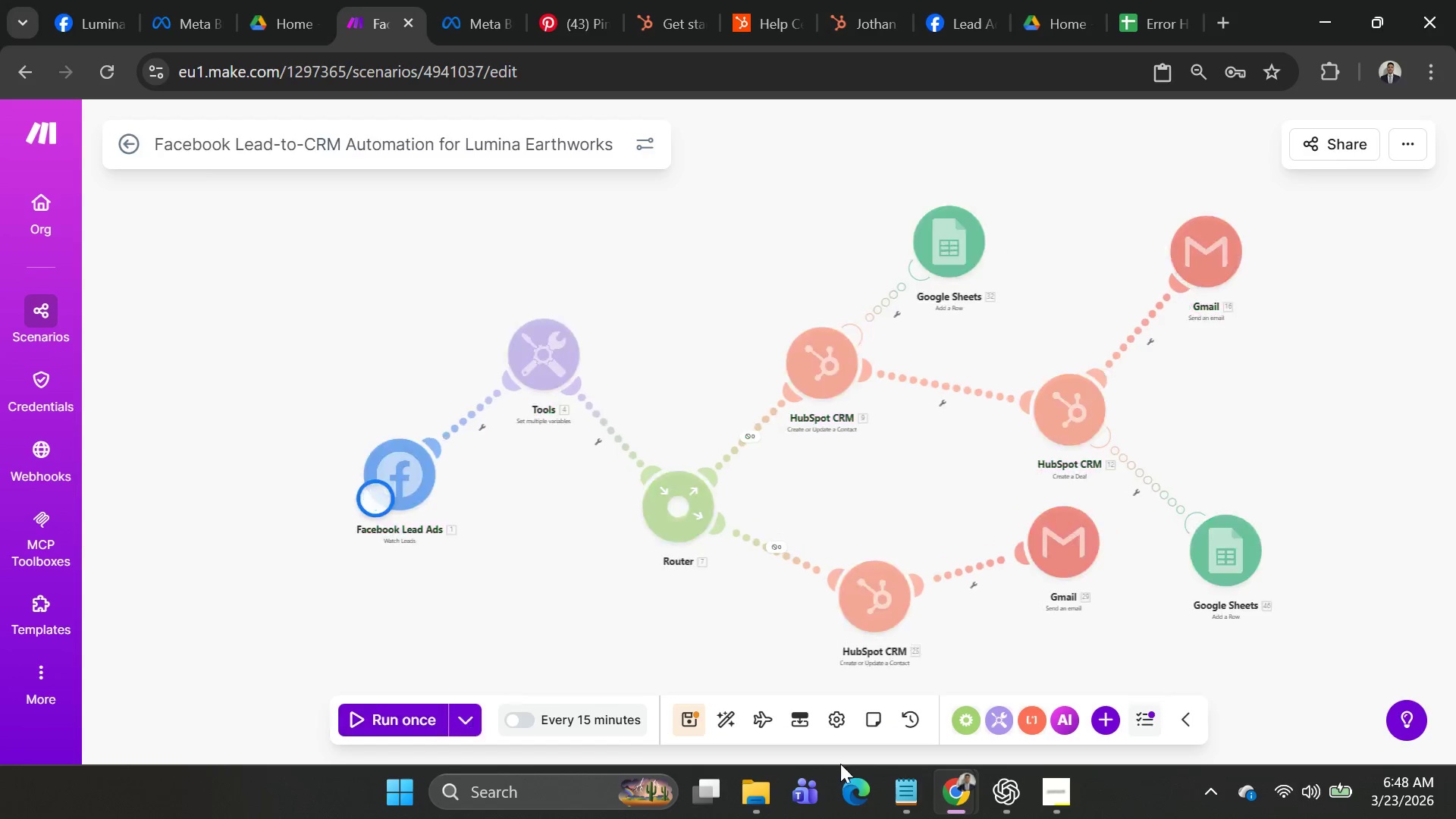 
key(Alt+Tab)
 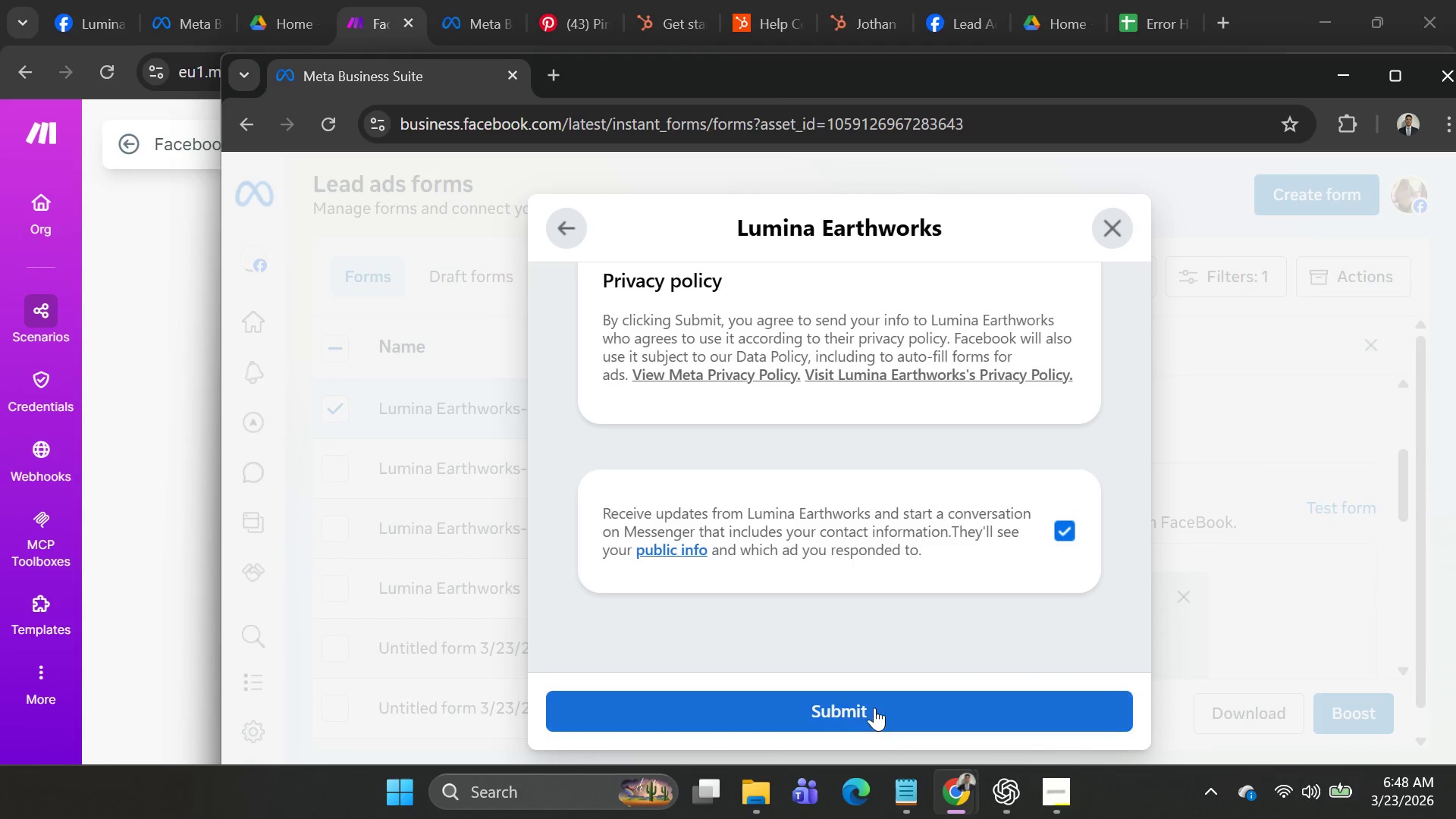 
left_click([874, 708])
 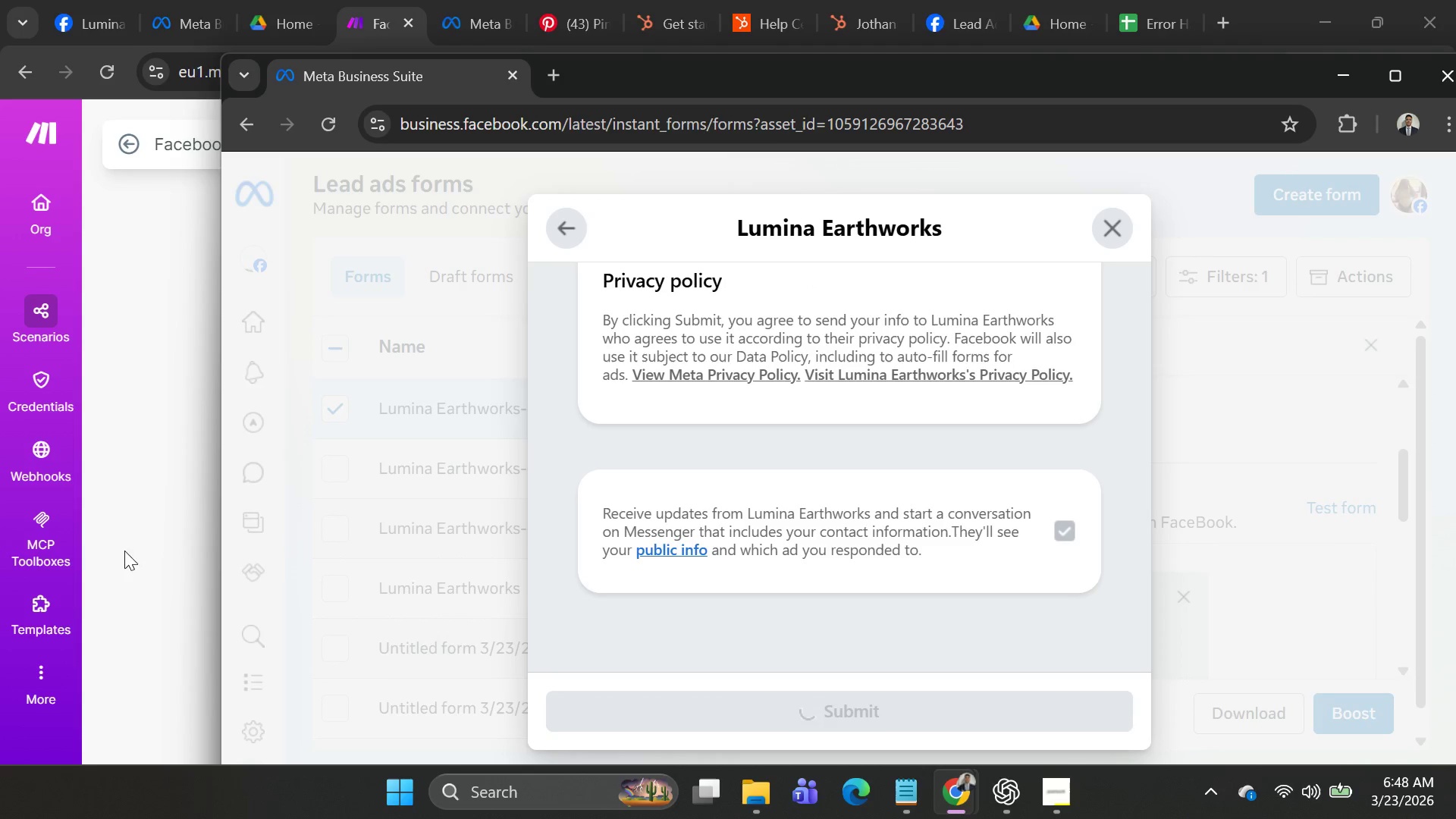 
hold_key(key=AltLeft, duration=1.05)
 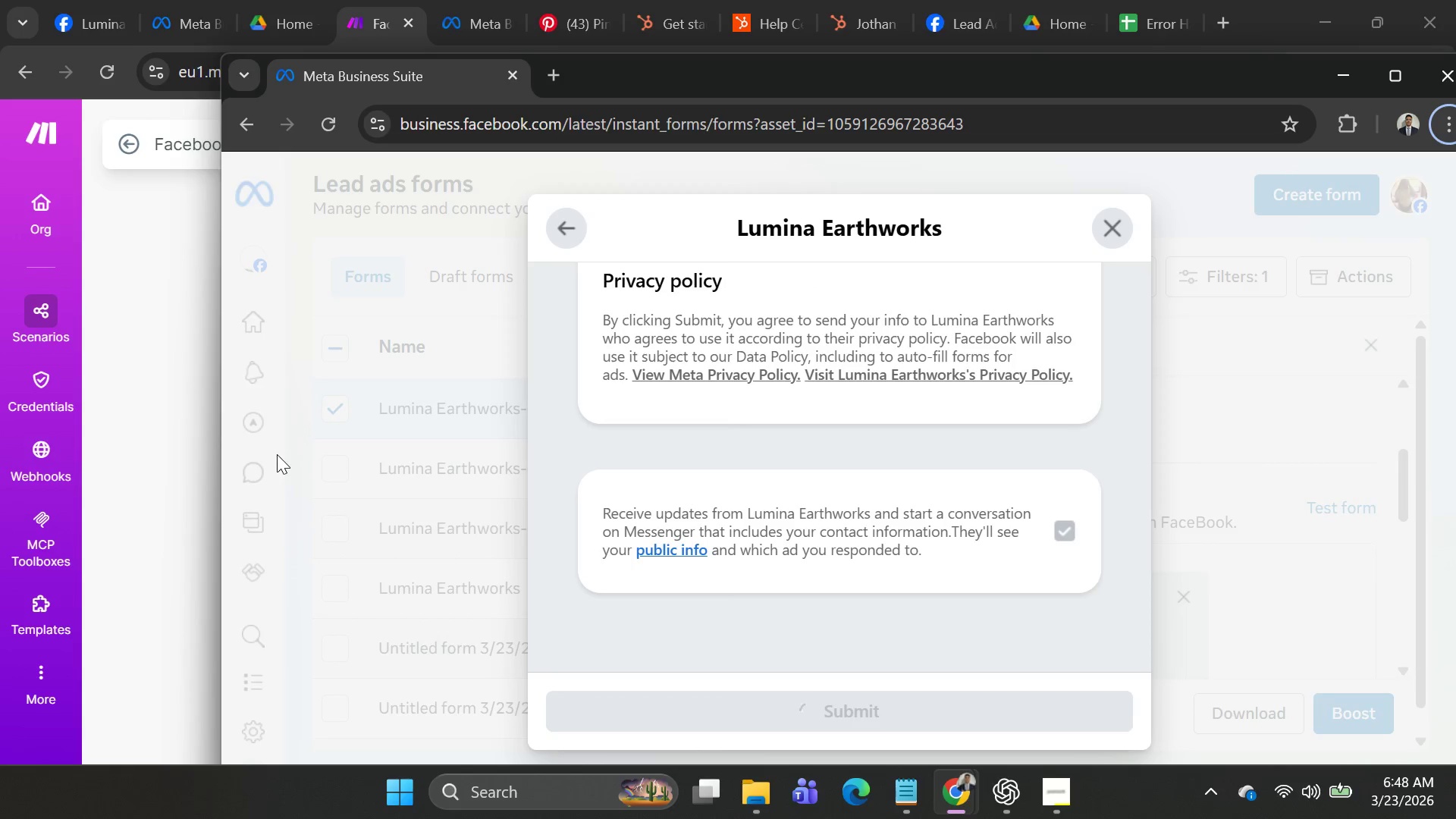 
key(Alt+AltLeft)
 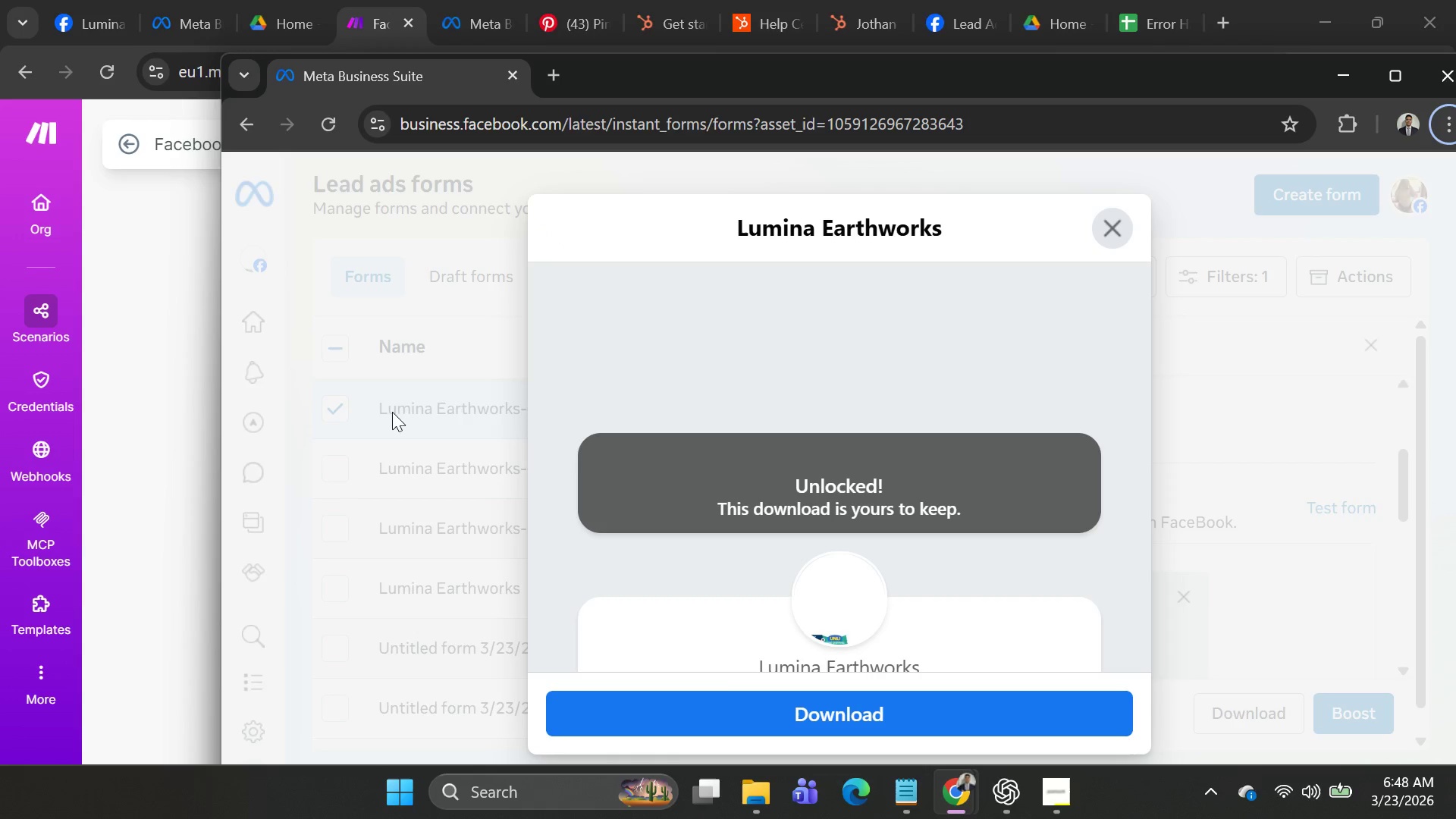 
key(Alt+AltLeft)
 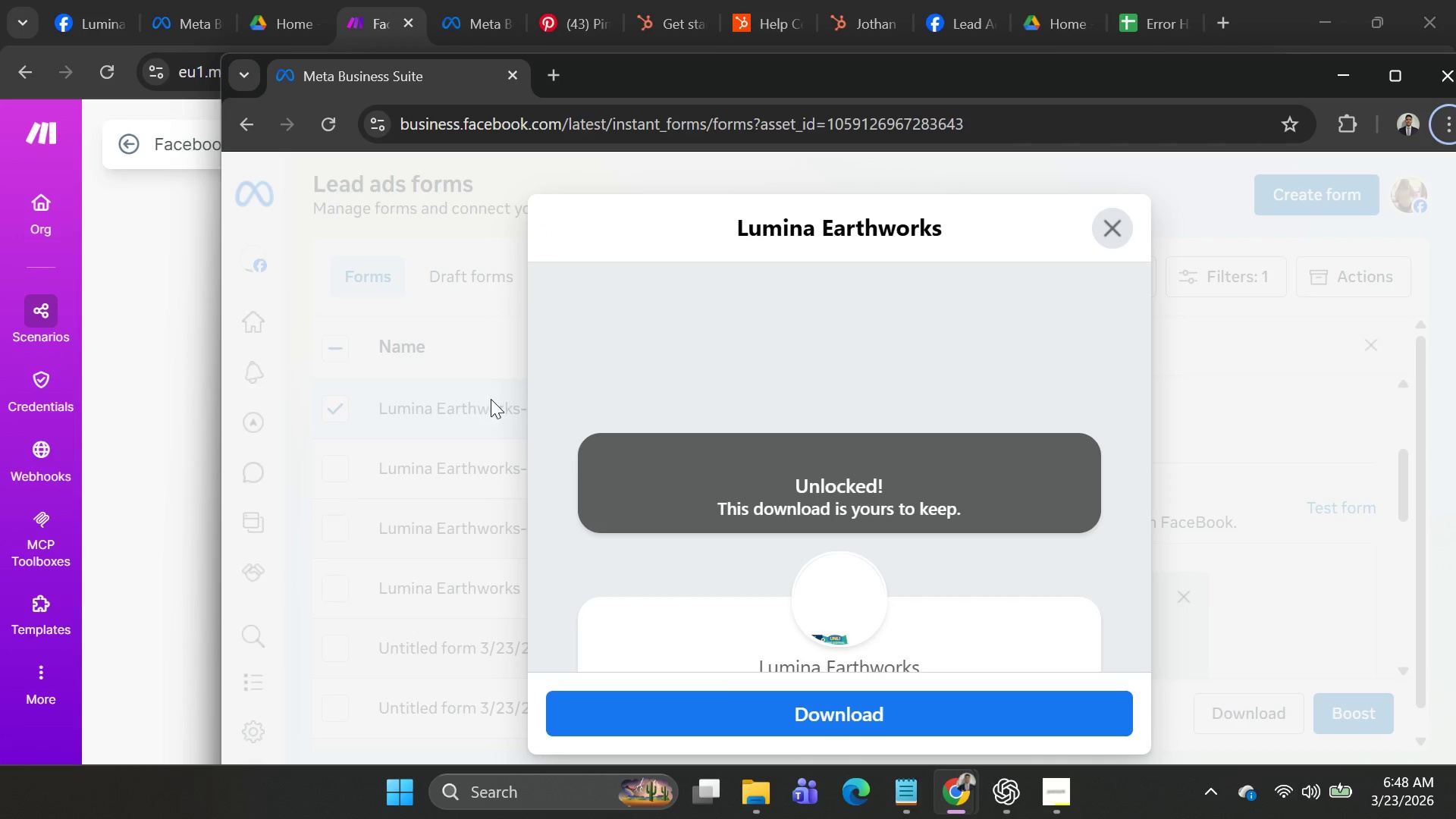 
key(Alt+Tab)
 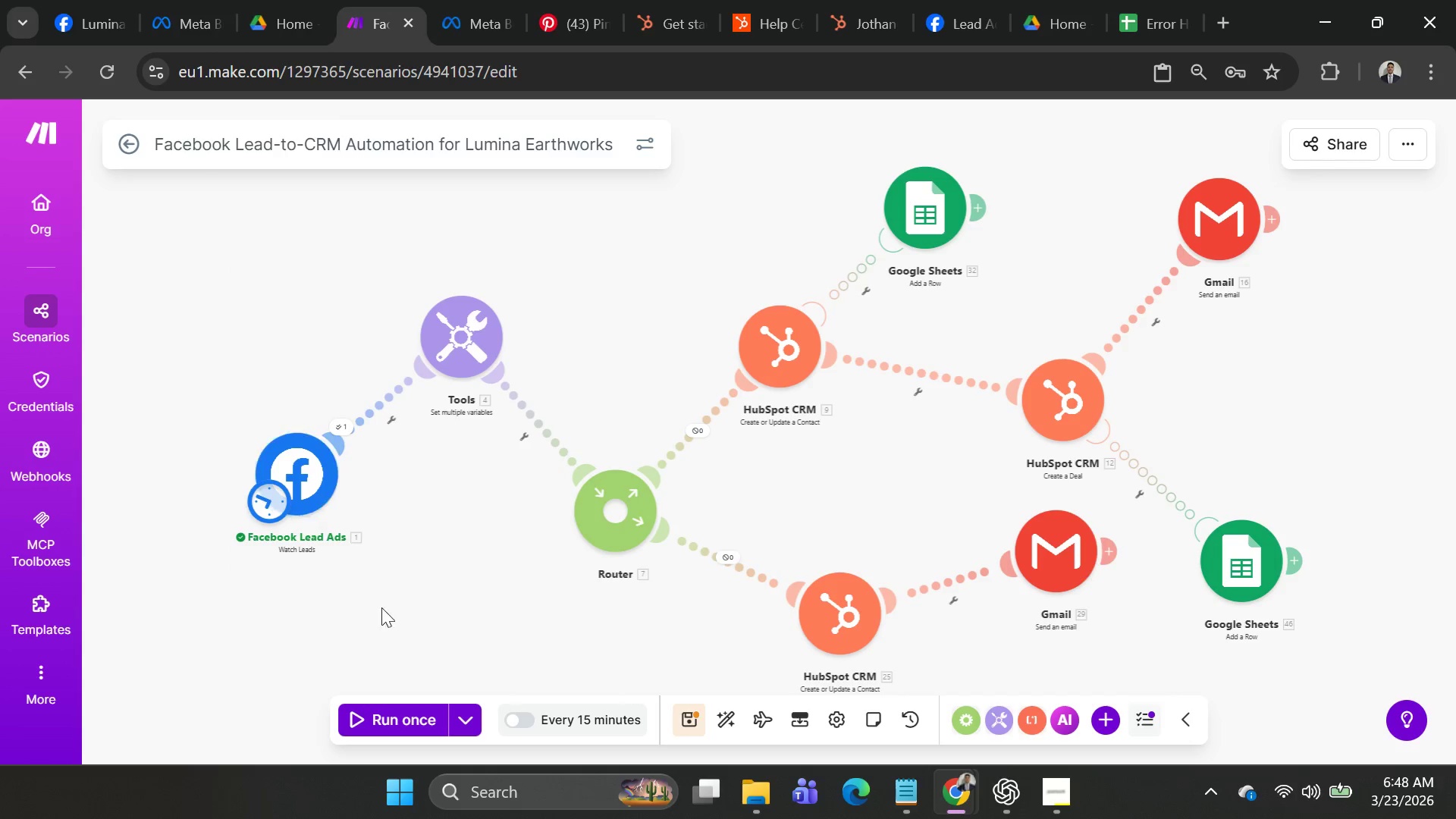 
mouse_move([431, 717])
 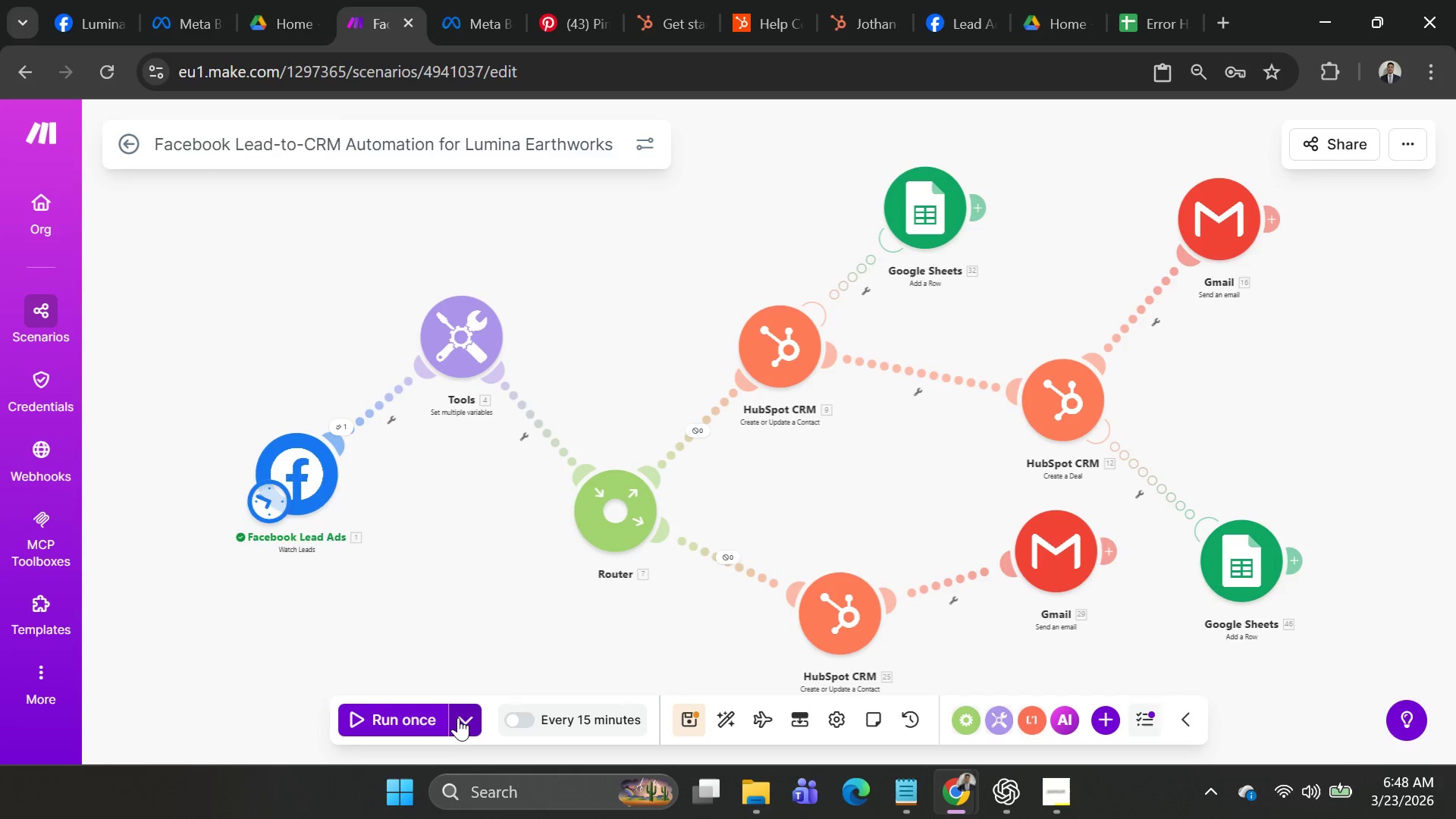 
left_click([458, 717])
 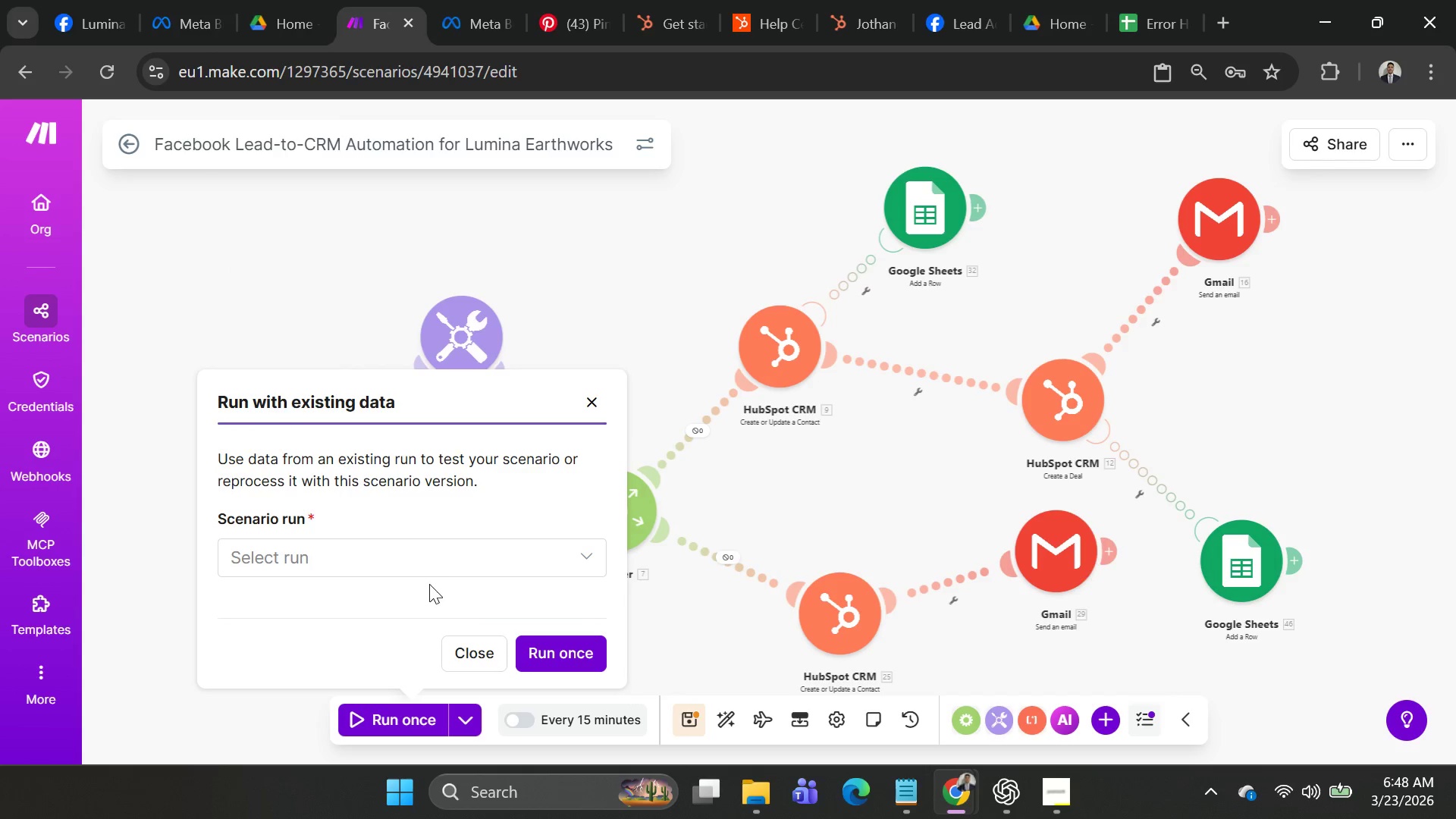 
left_click([442, 560])
 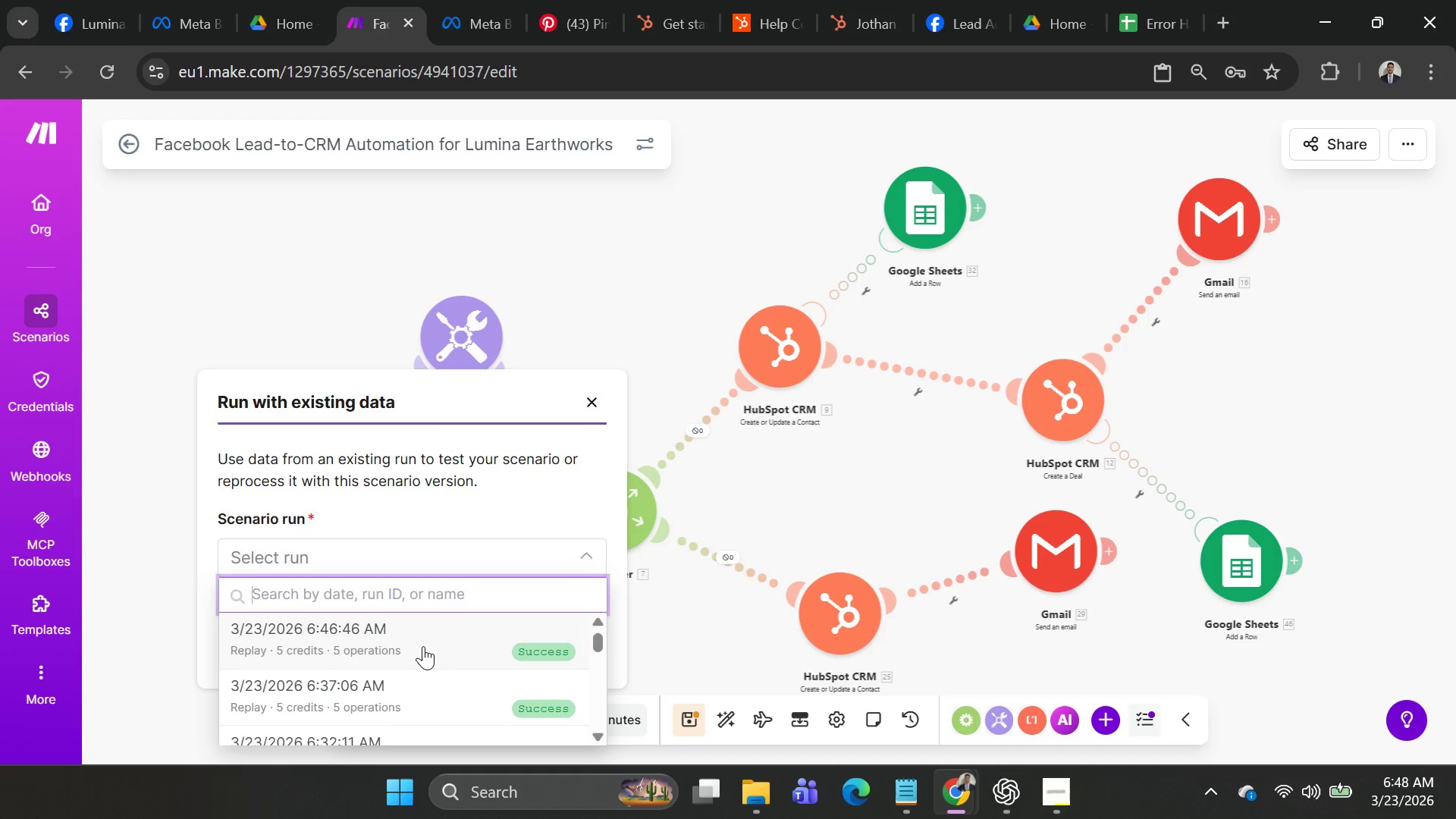 
wait(6.48)
 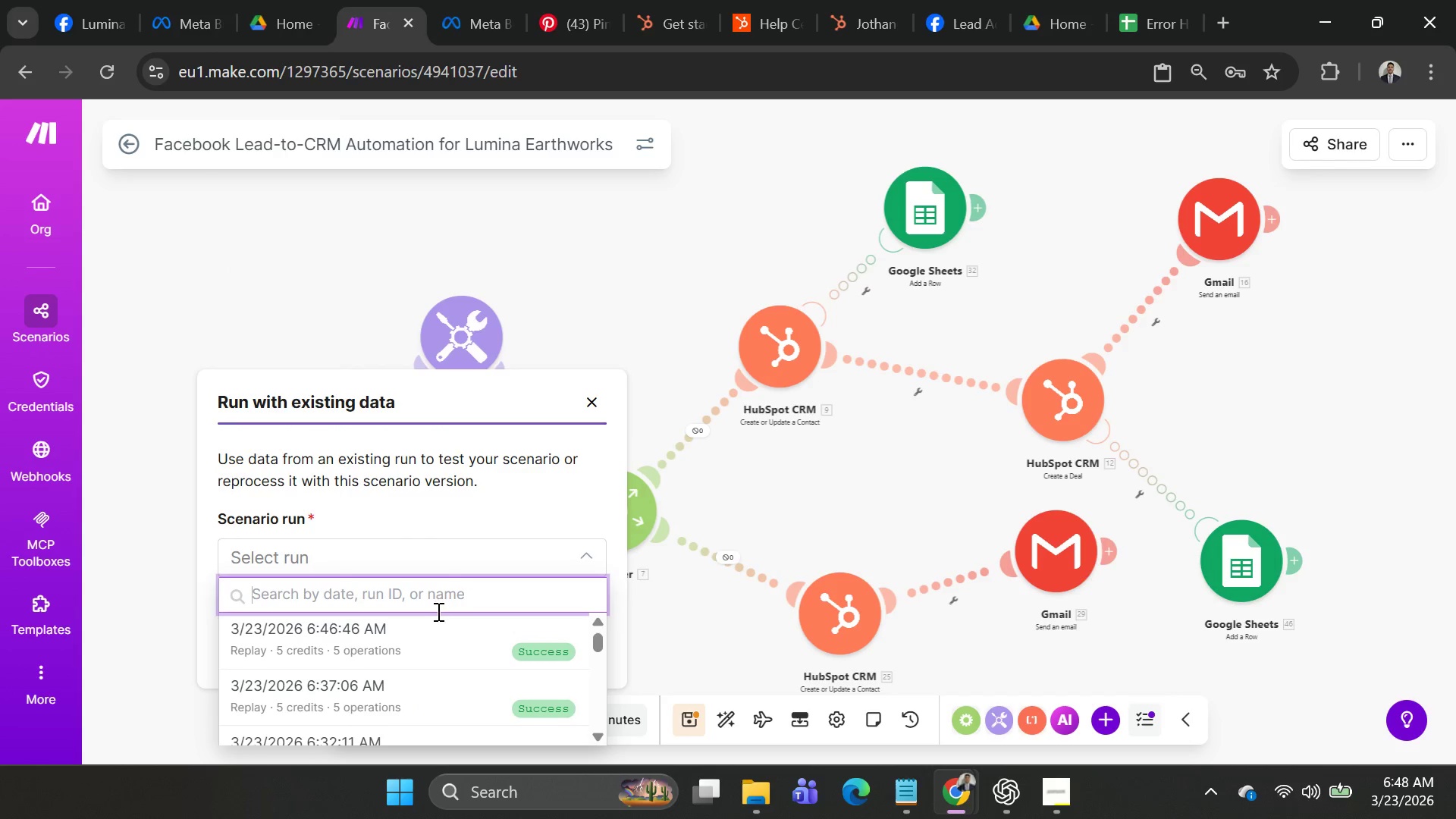 
key(Alt+AltLeft)
 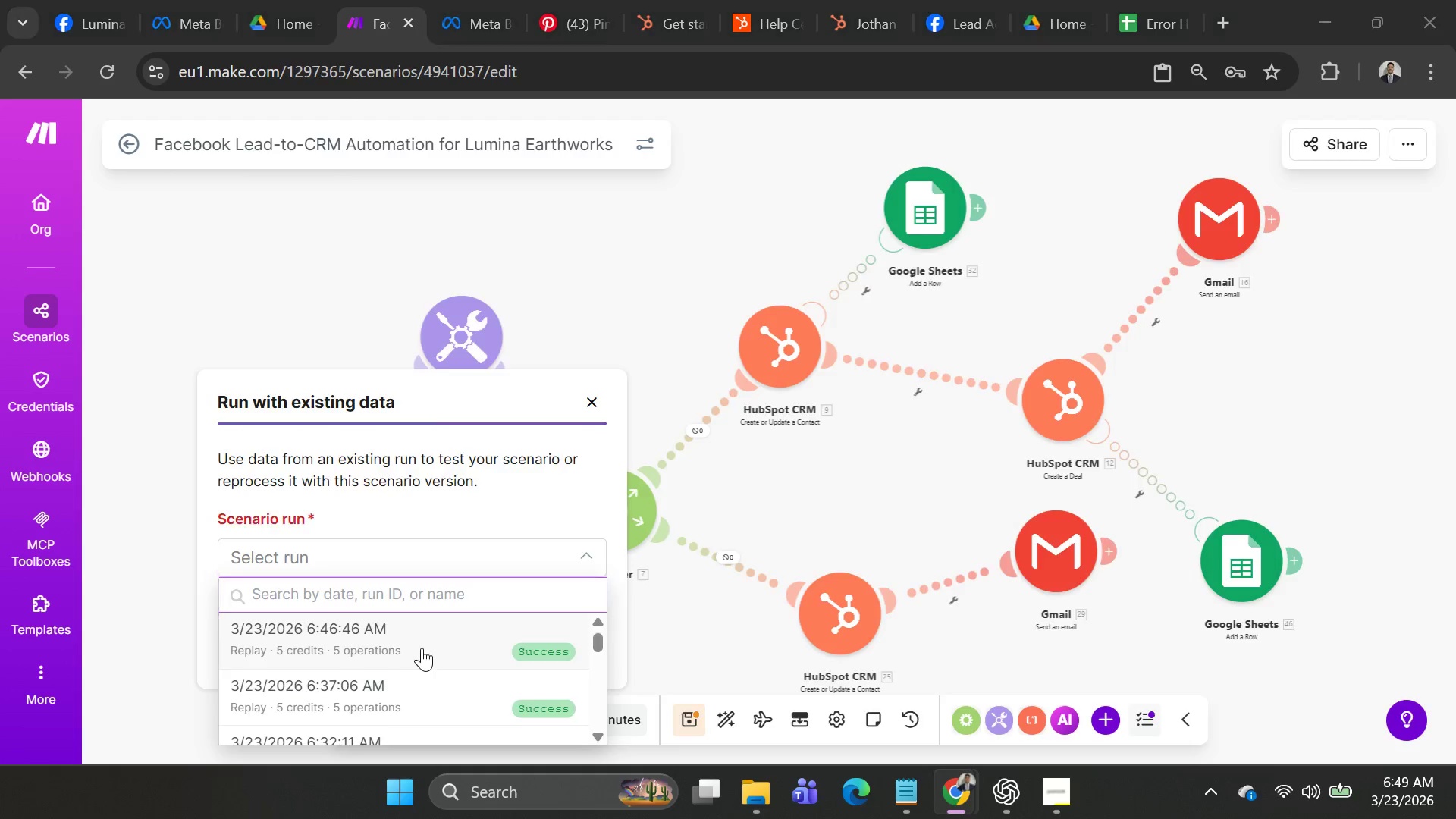 
key(Alt+Tab)
 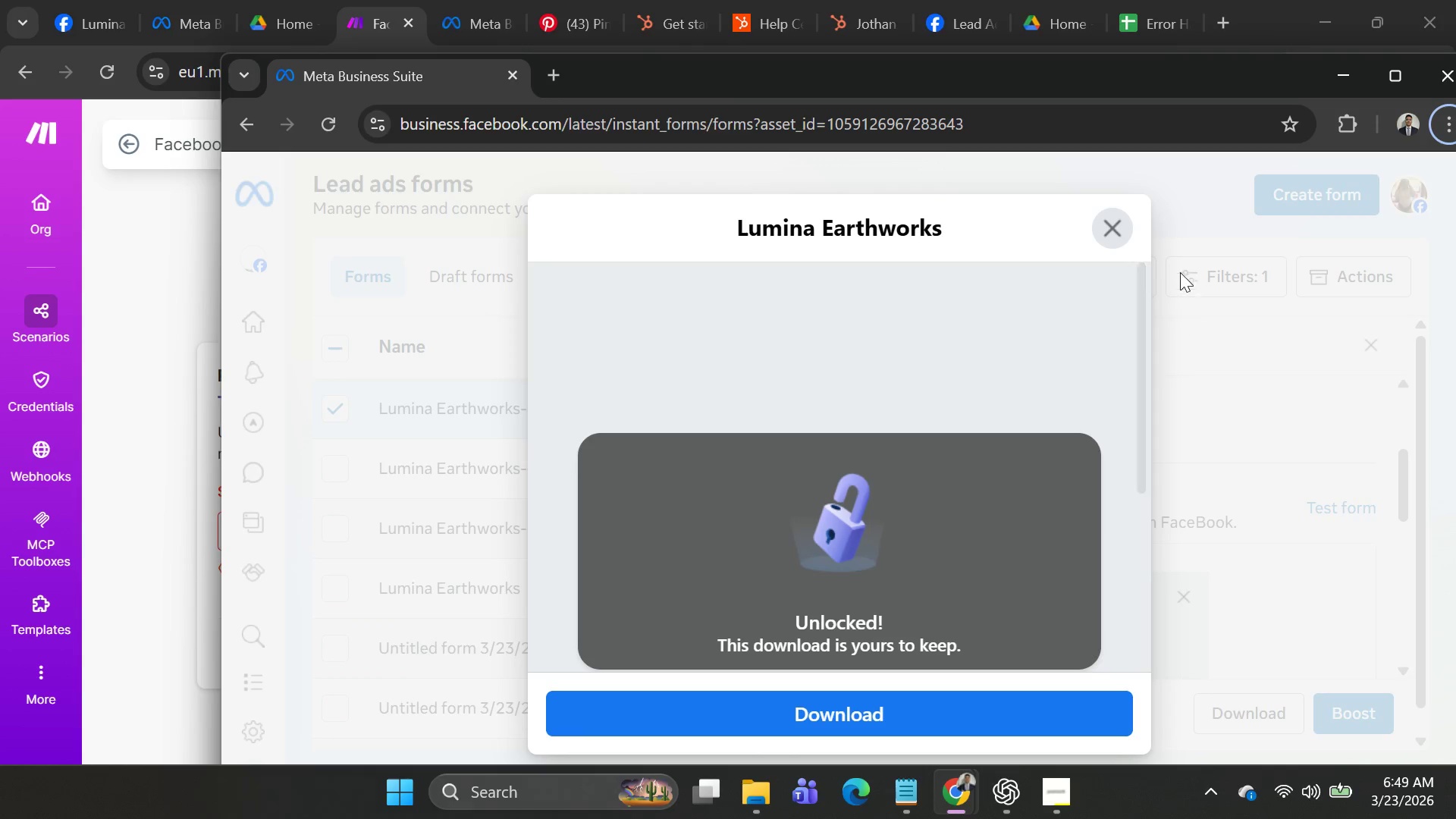 
left_click([1081, 226])
 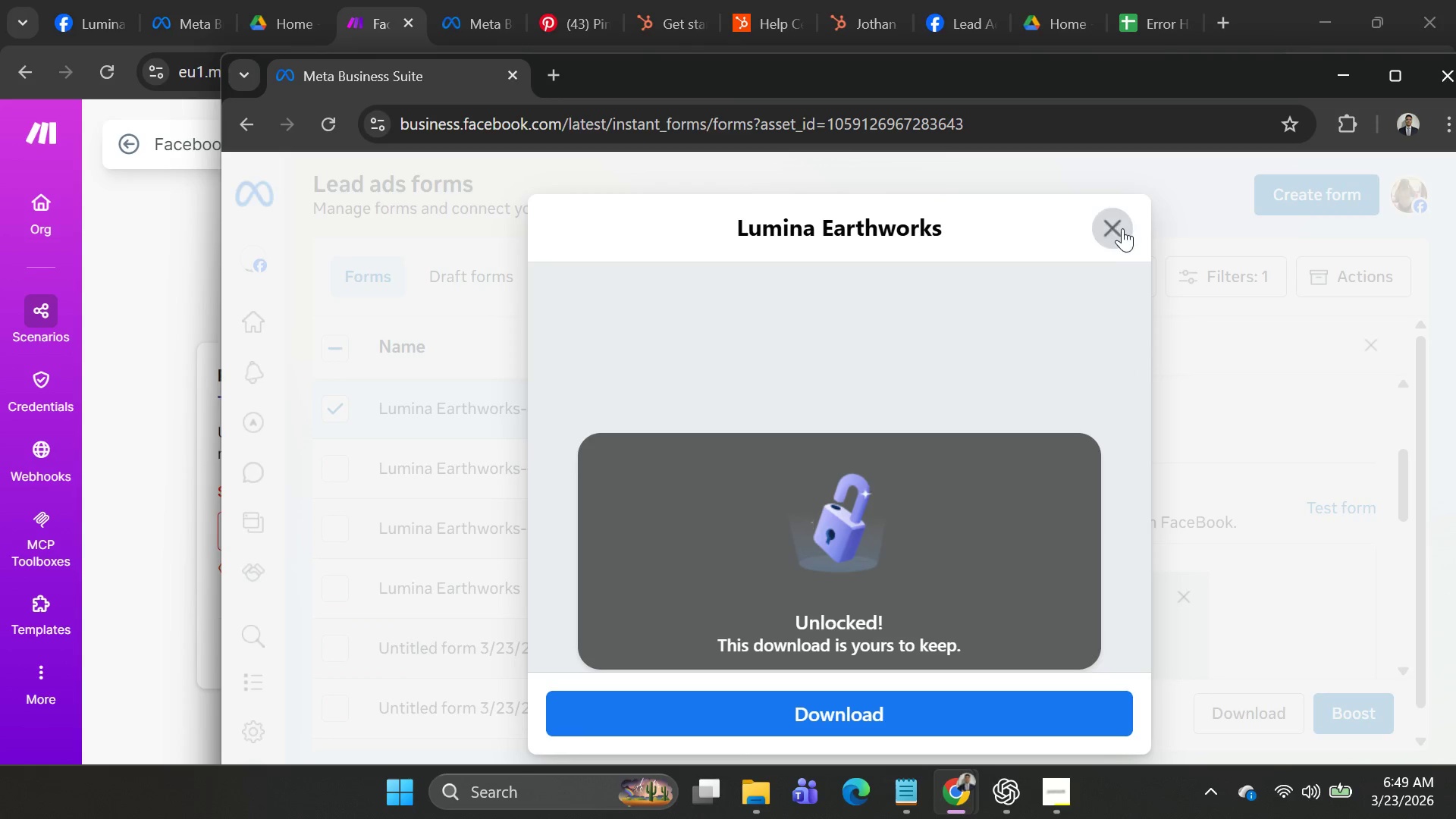 
left_click([1128, 228])
 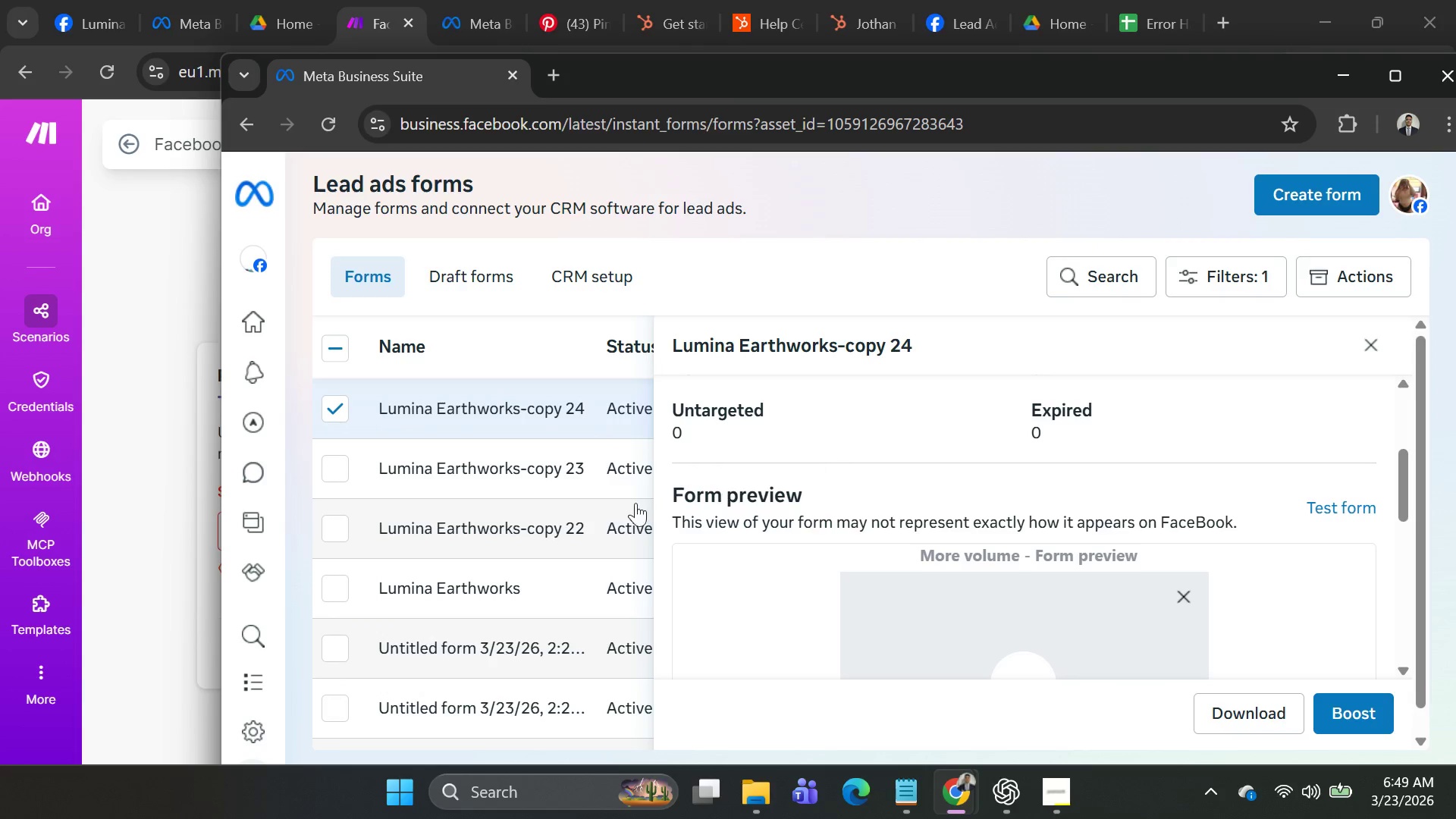 
key(Alt+AltLeft)
 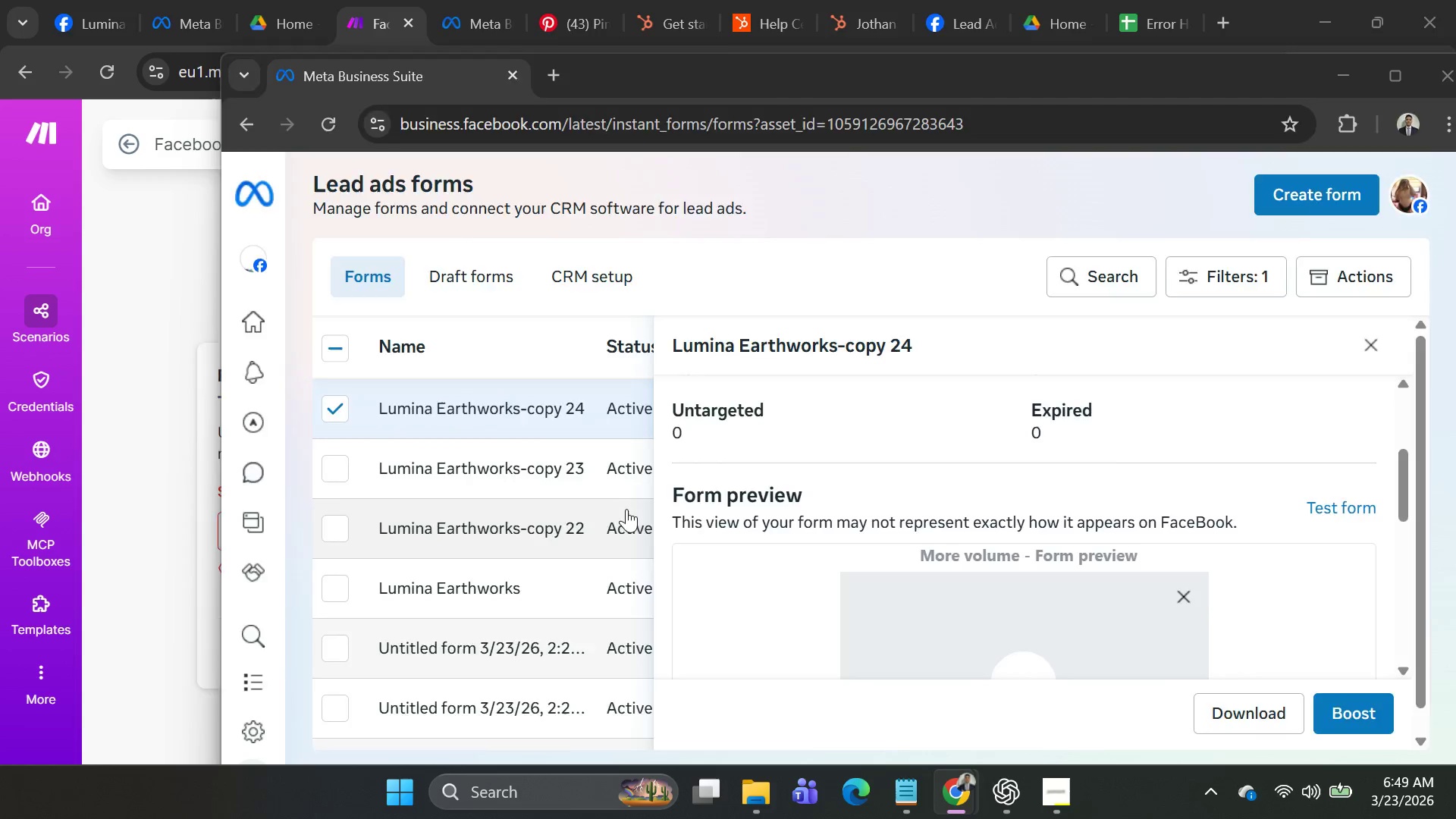 
key(Alt+Tab)
 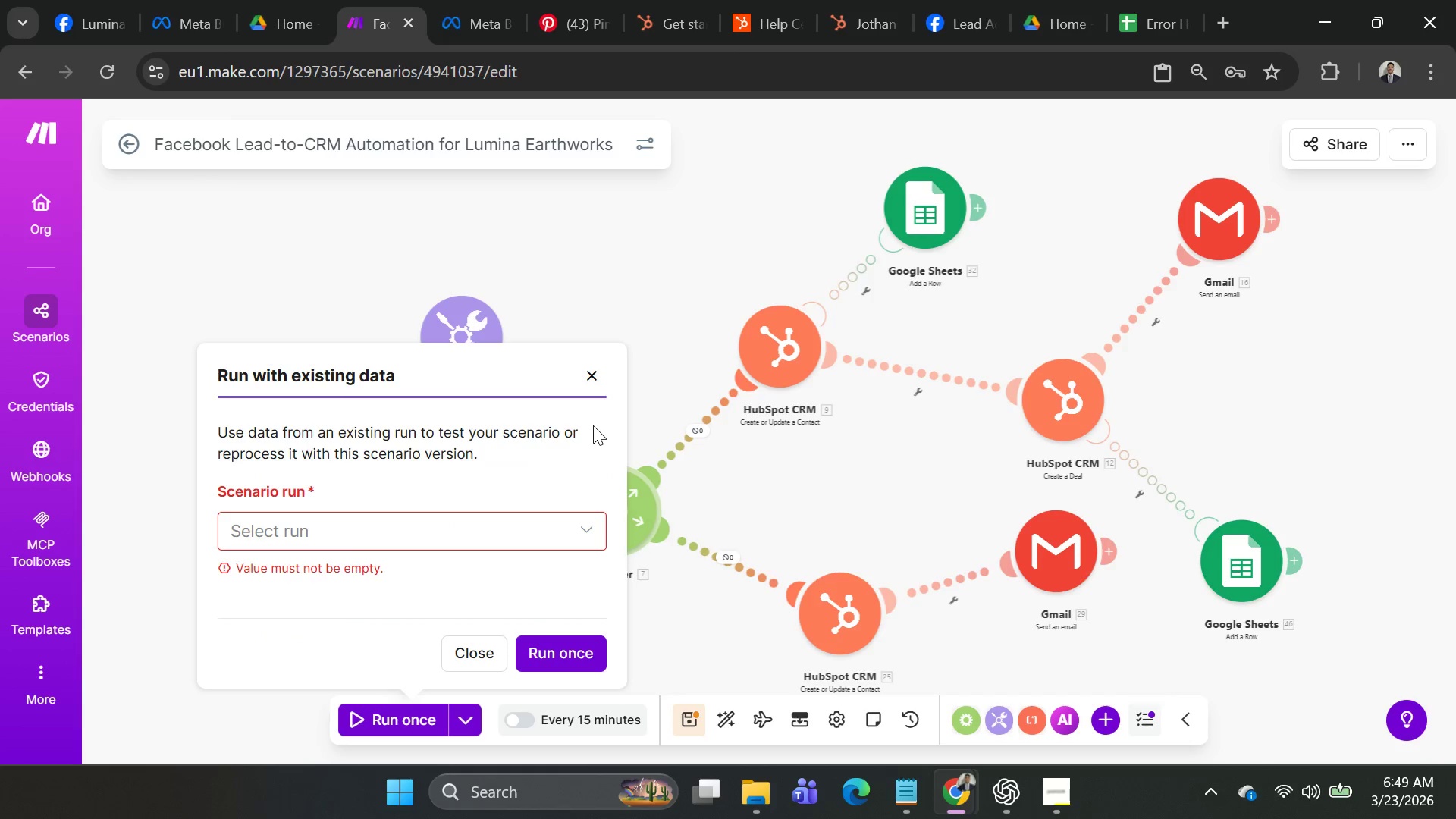 
left_click([596, 374])
 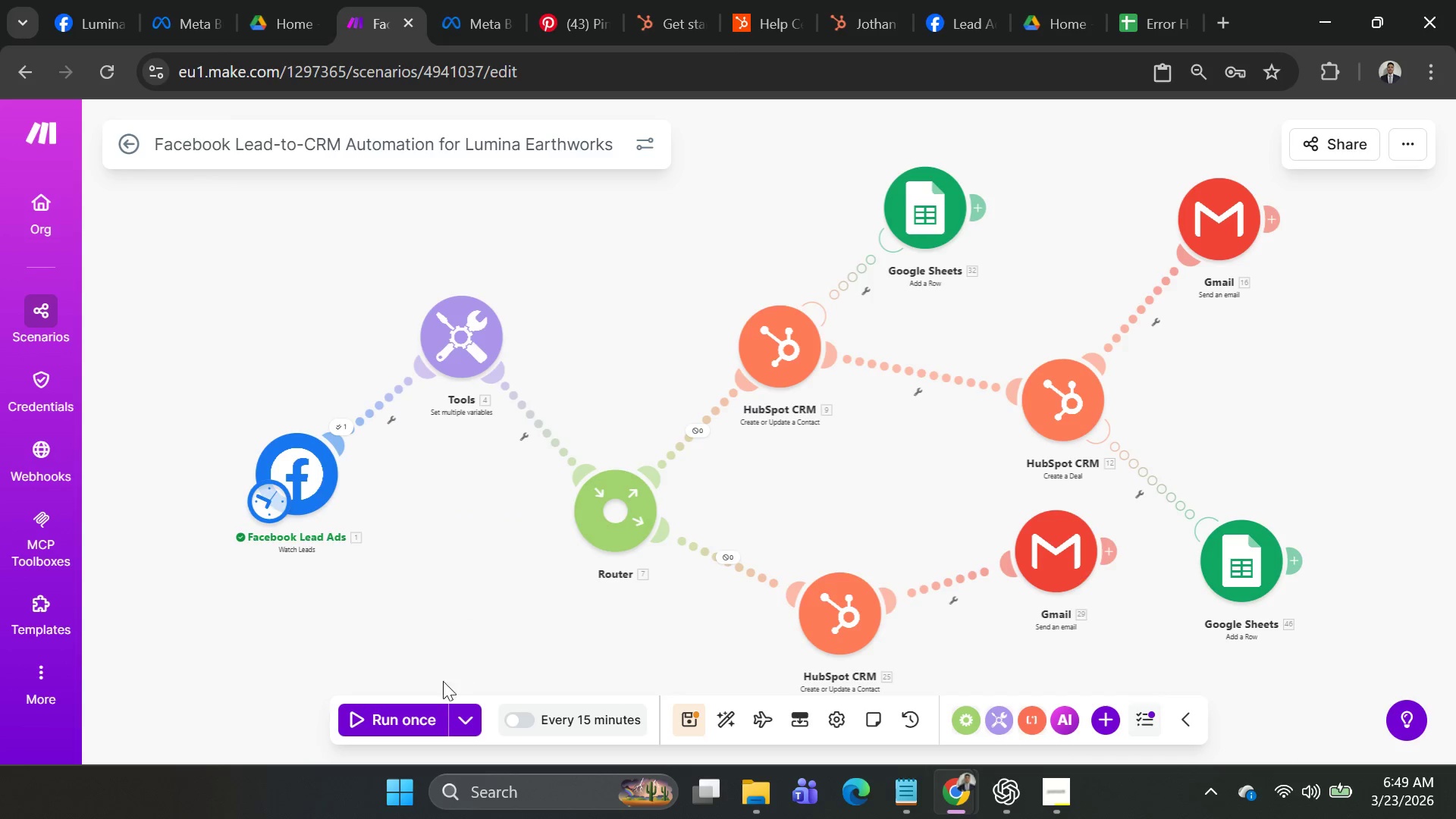 
mouse_move([433, 687])
 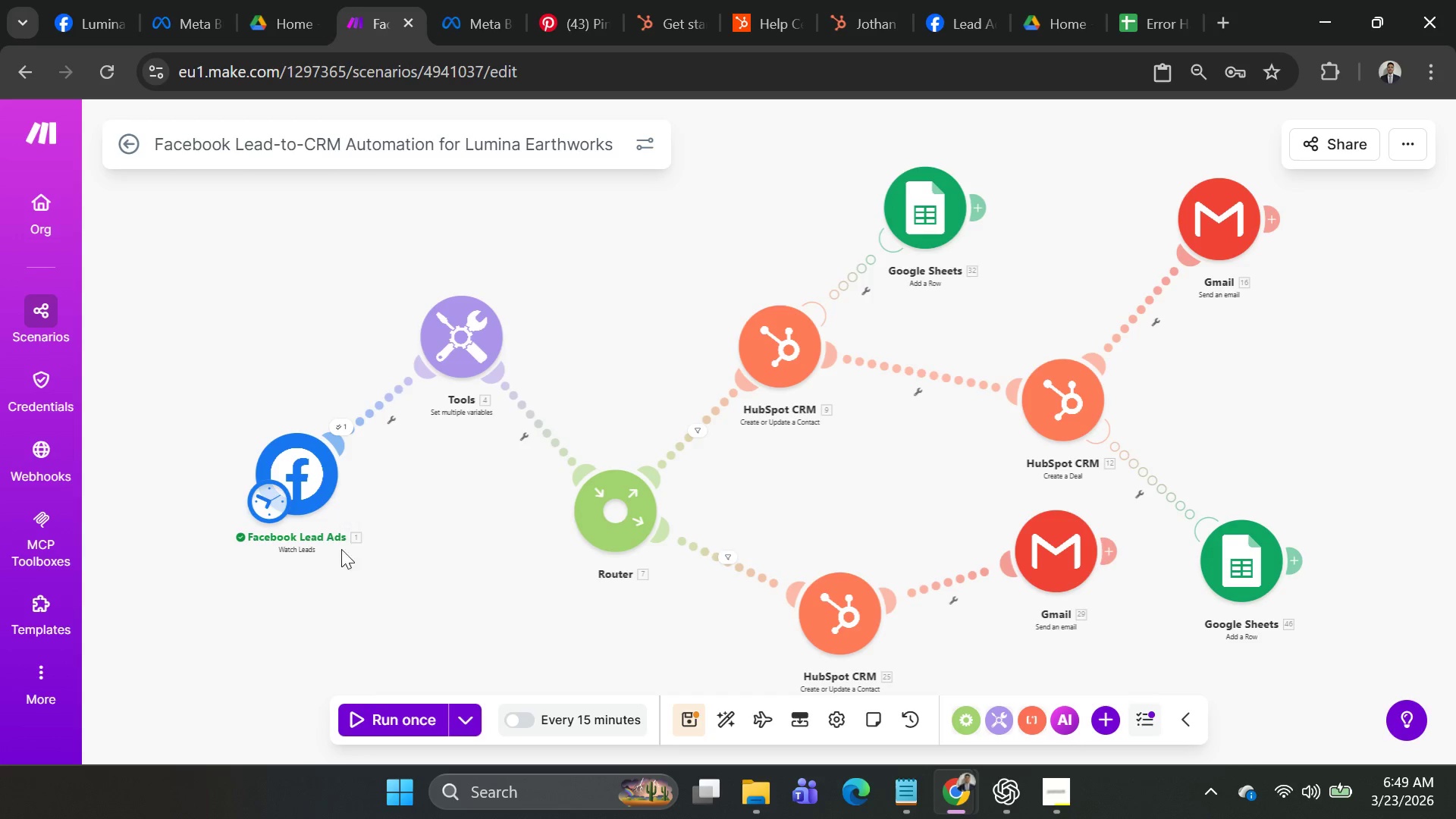 
left_click([455, 721])
 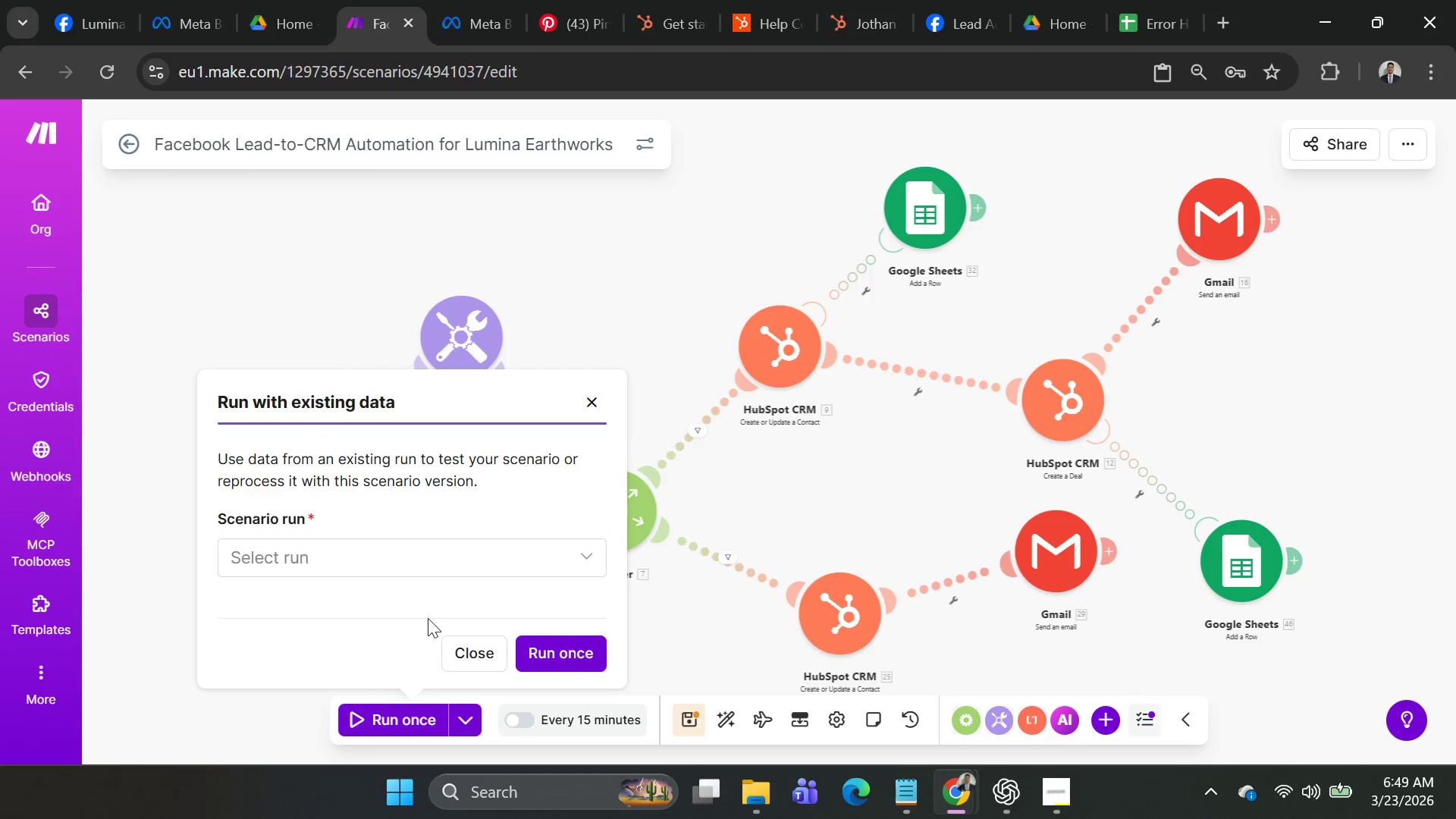 
left_click([419, 577])
 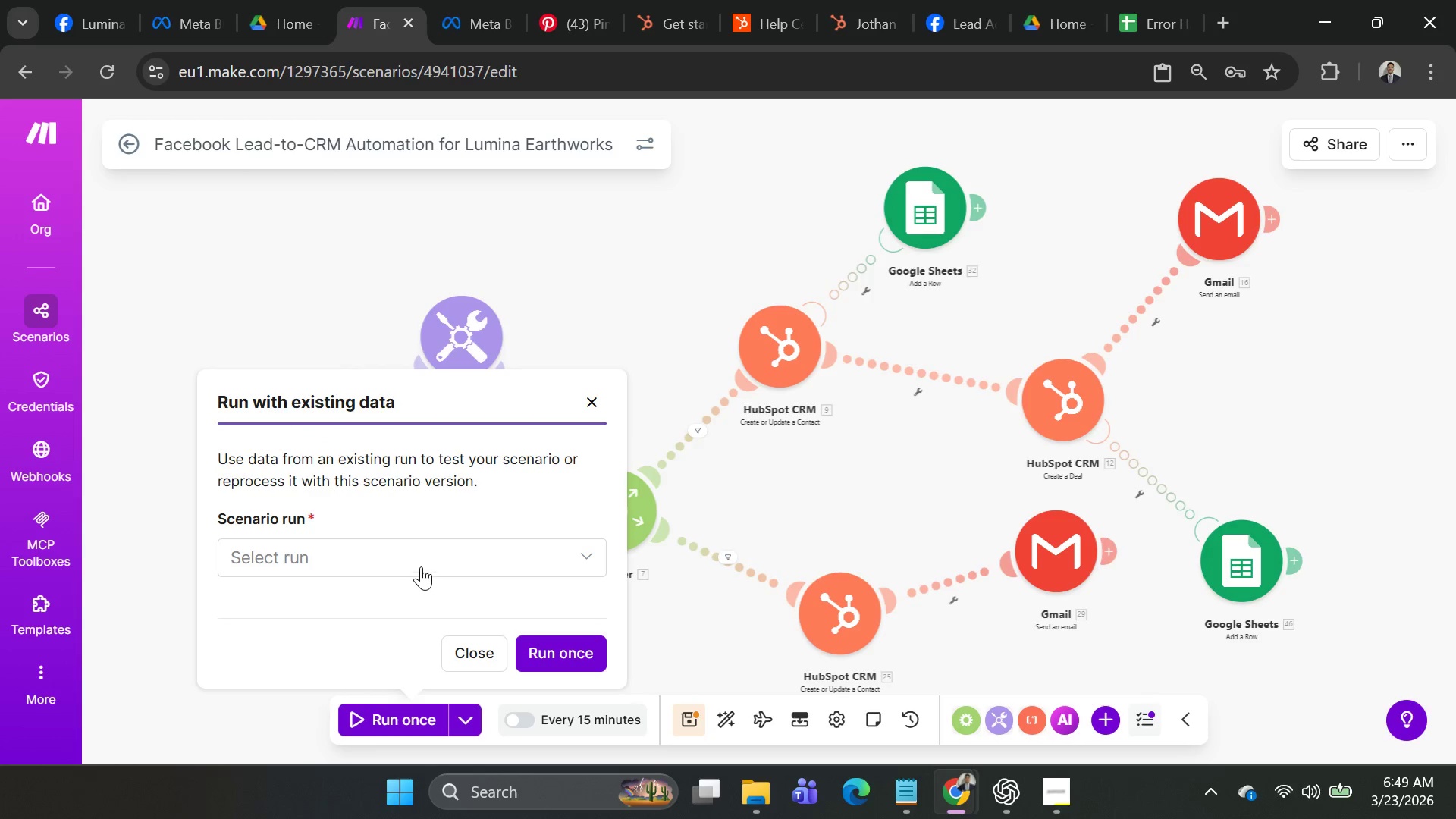 
left_click([421, 566])
 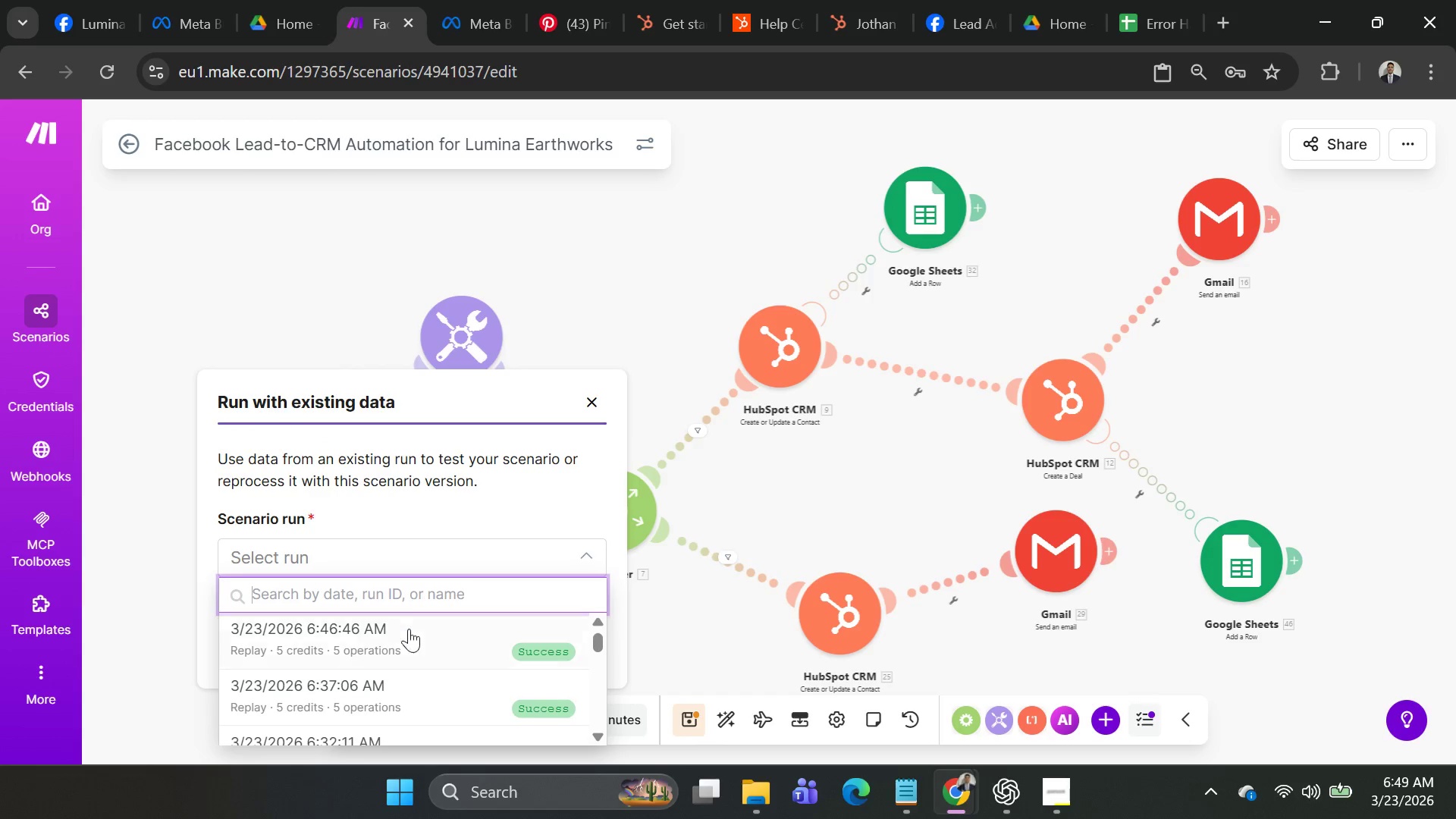 
left_click([409, 635])
 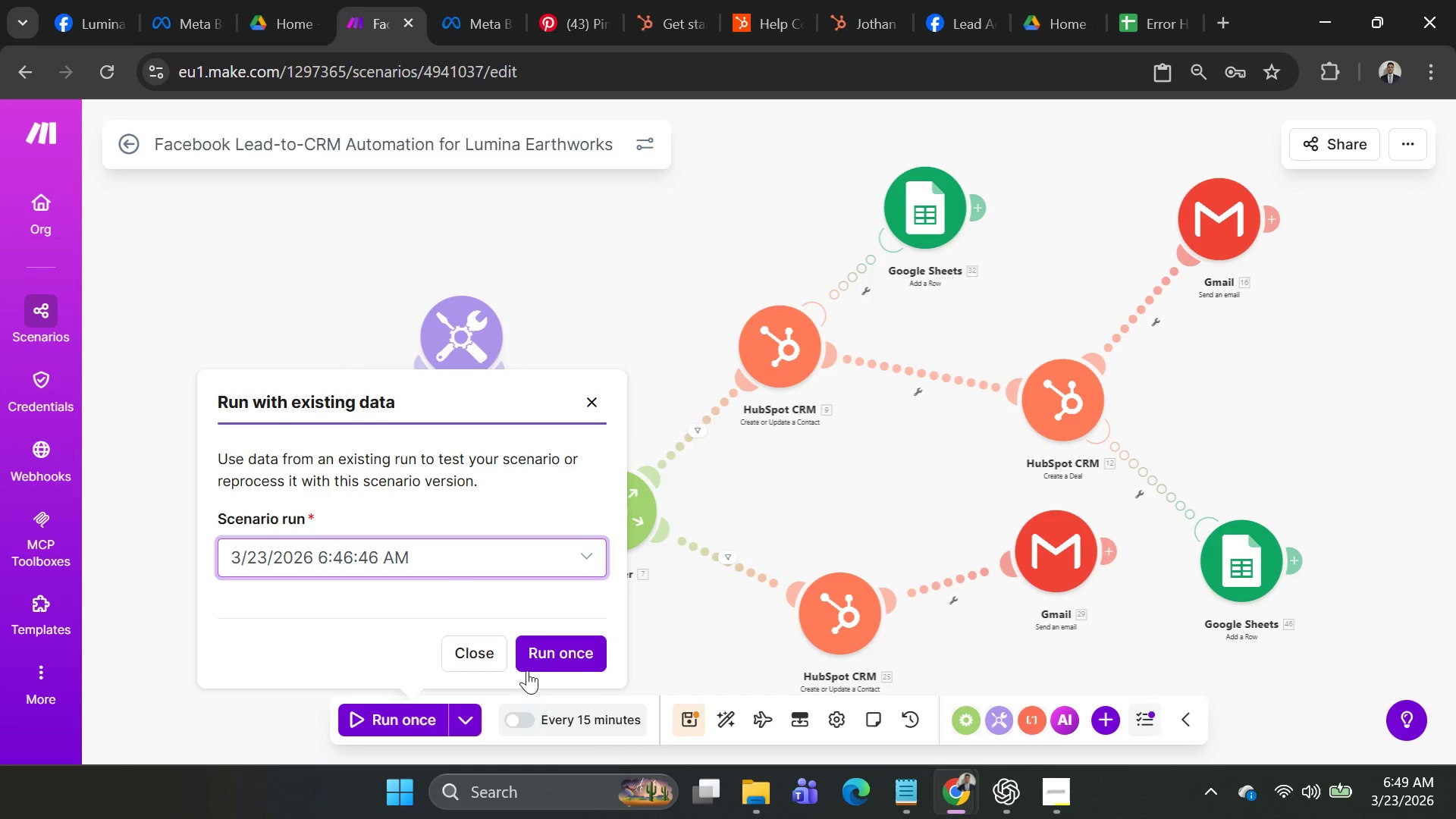 
left_click([540, 664])
 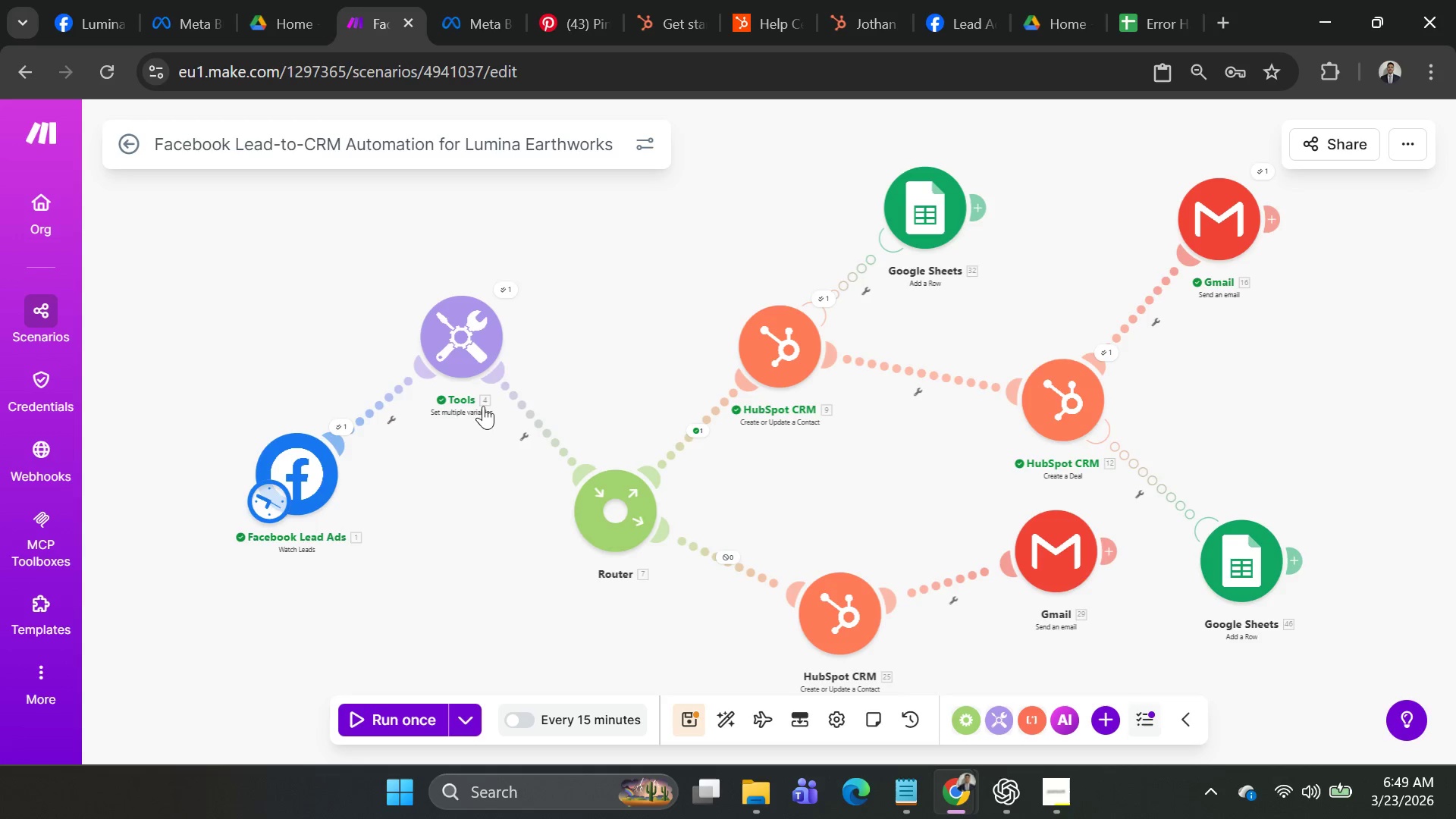 
wait(6.36)
 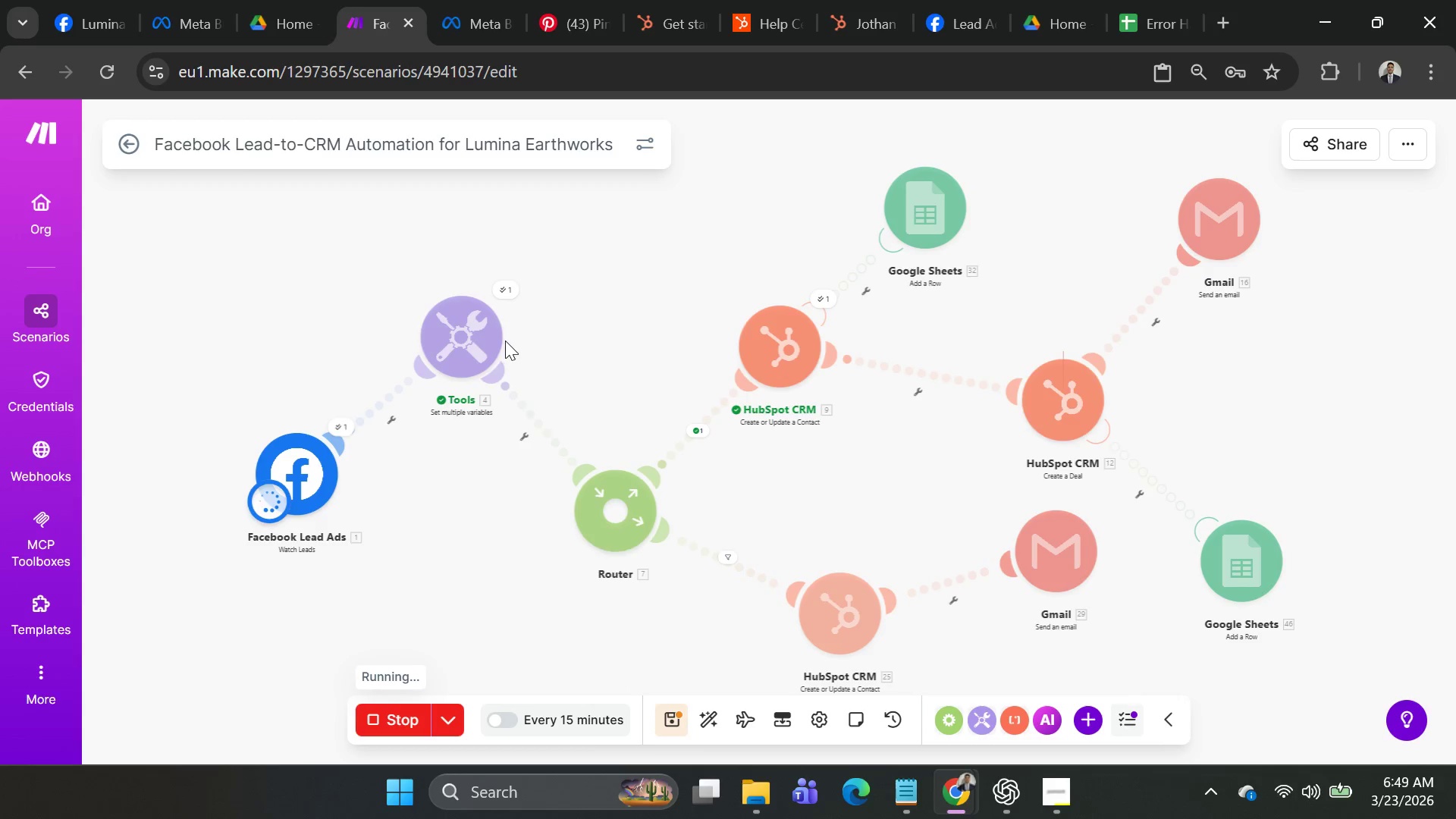 
left_click([340, 425])
 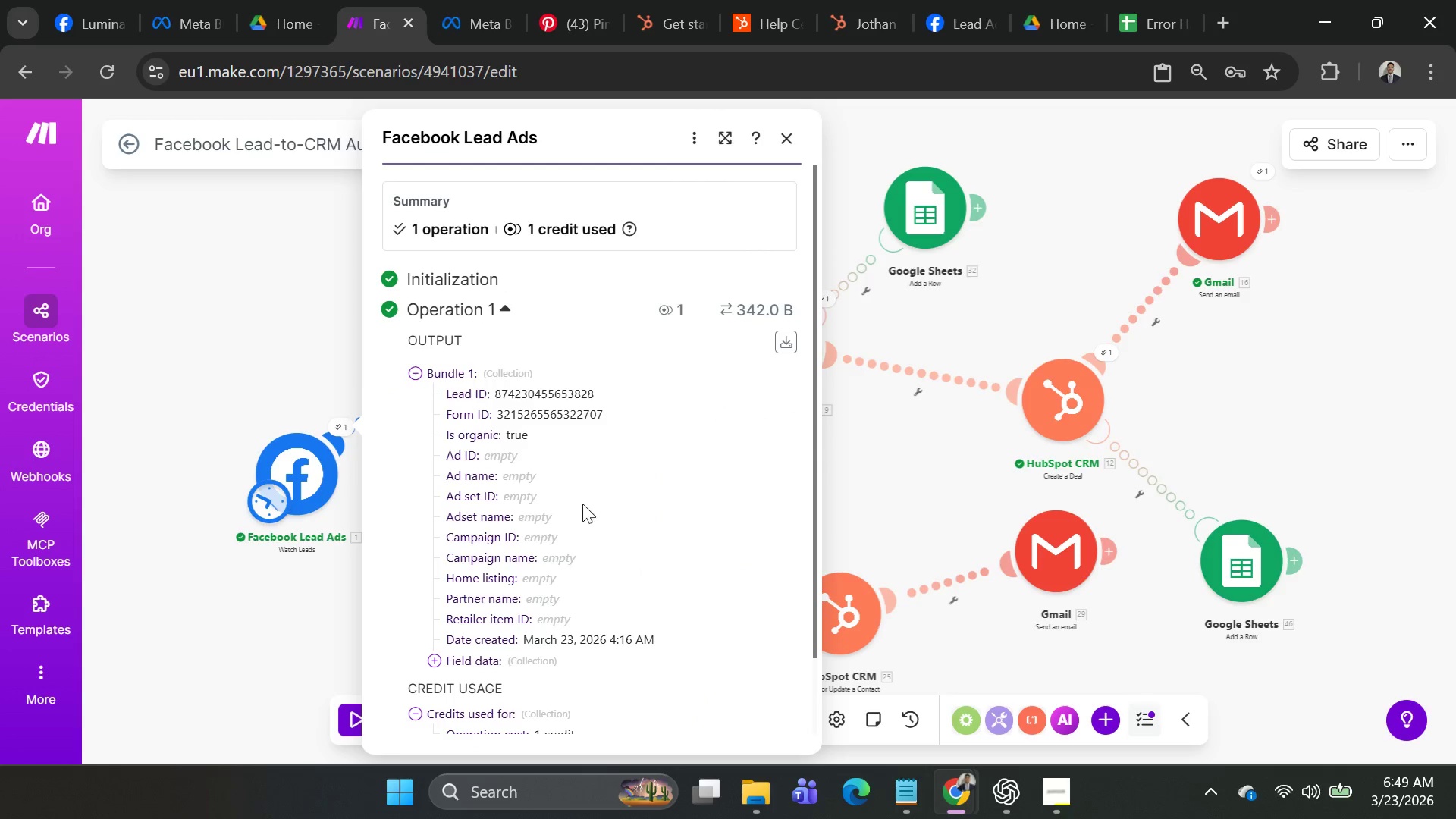 
scroll: coordinate [618, 518], scroll_direction: down, amount: 8.0
 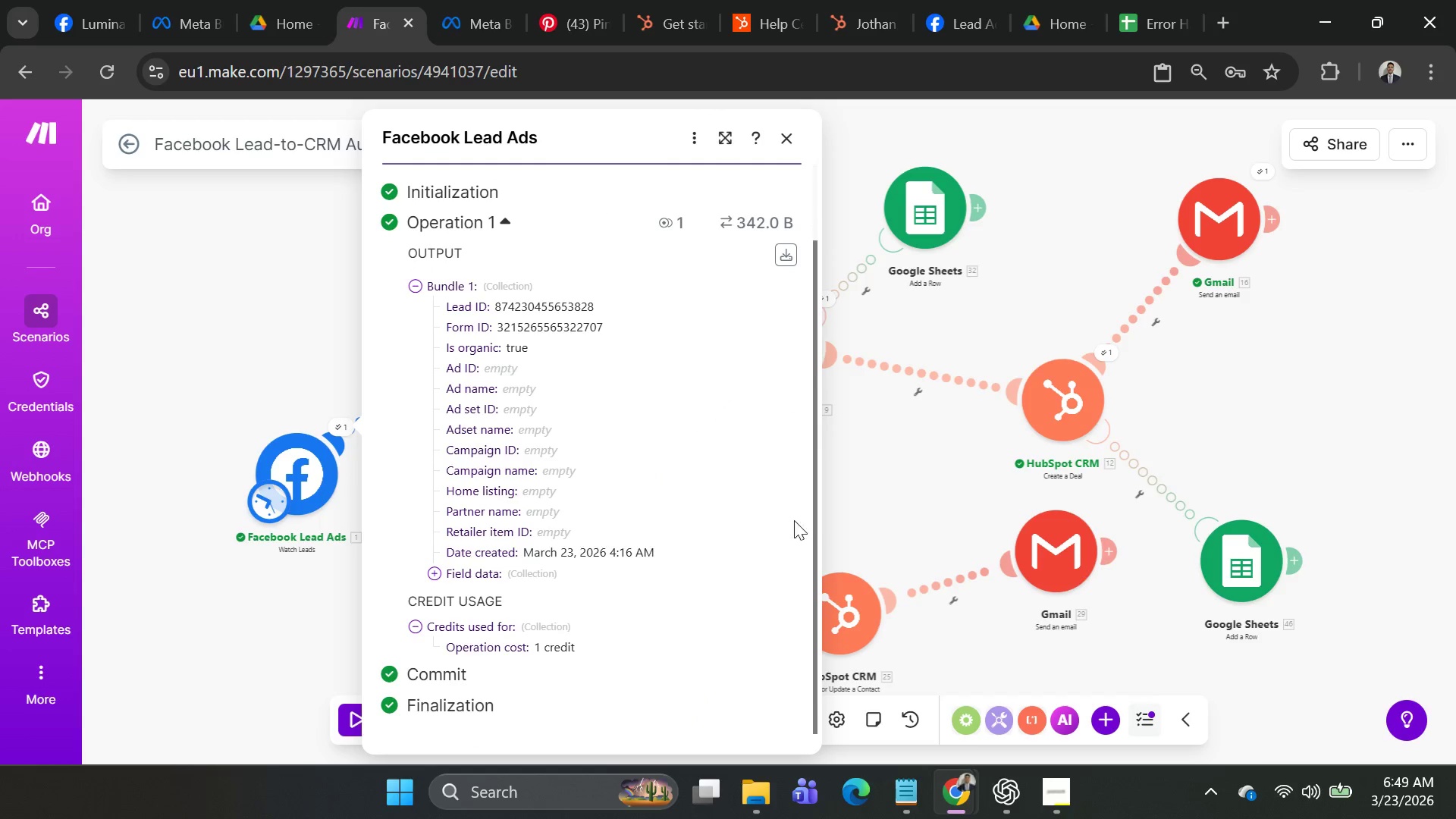 
left_click([930, 511])
 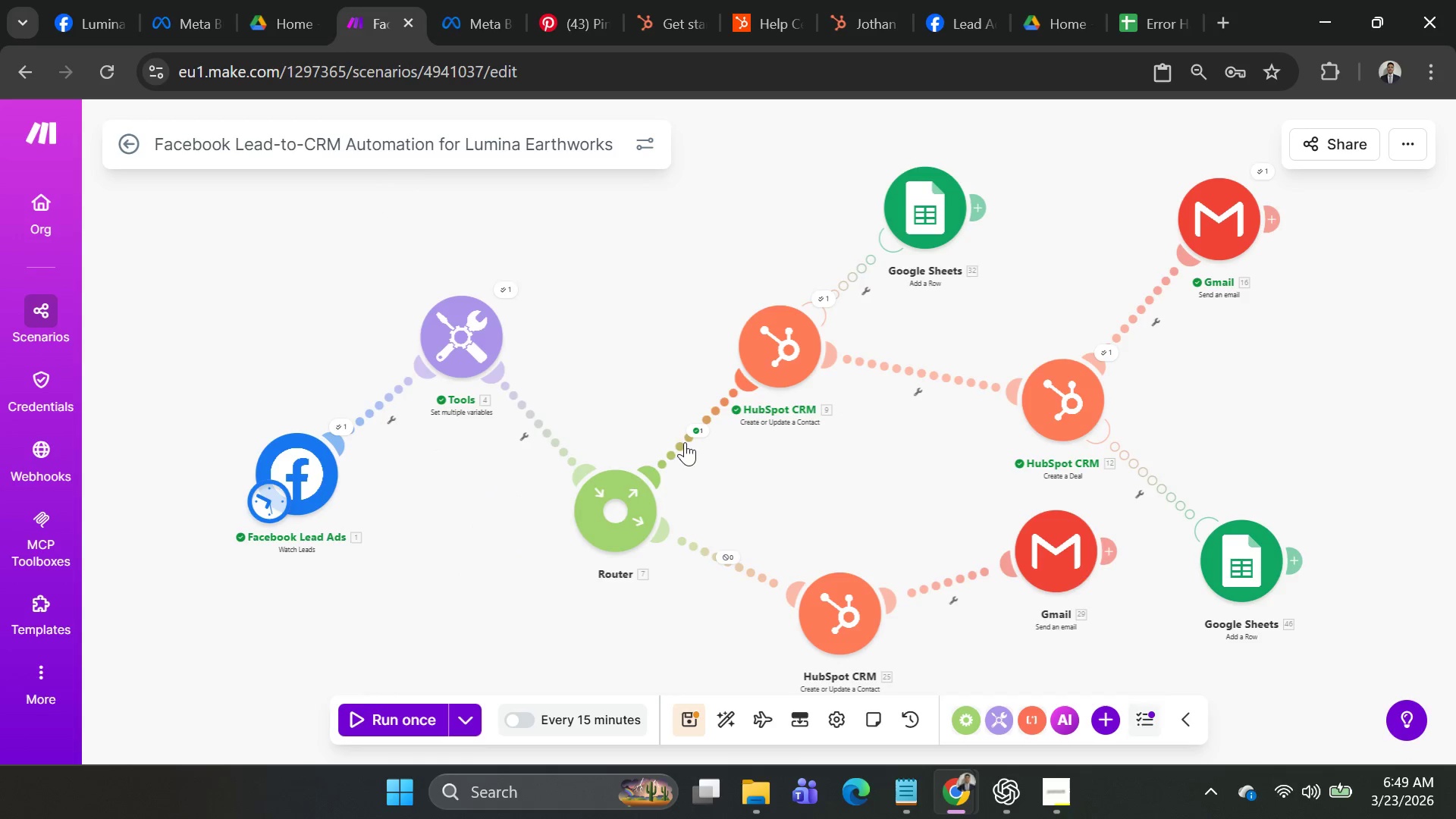 
right_click([1036, 535])
 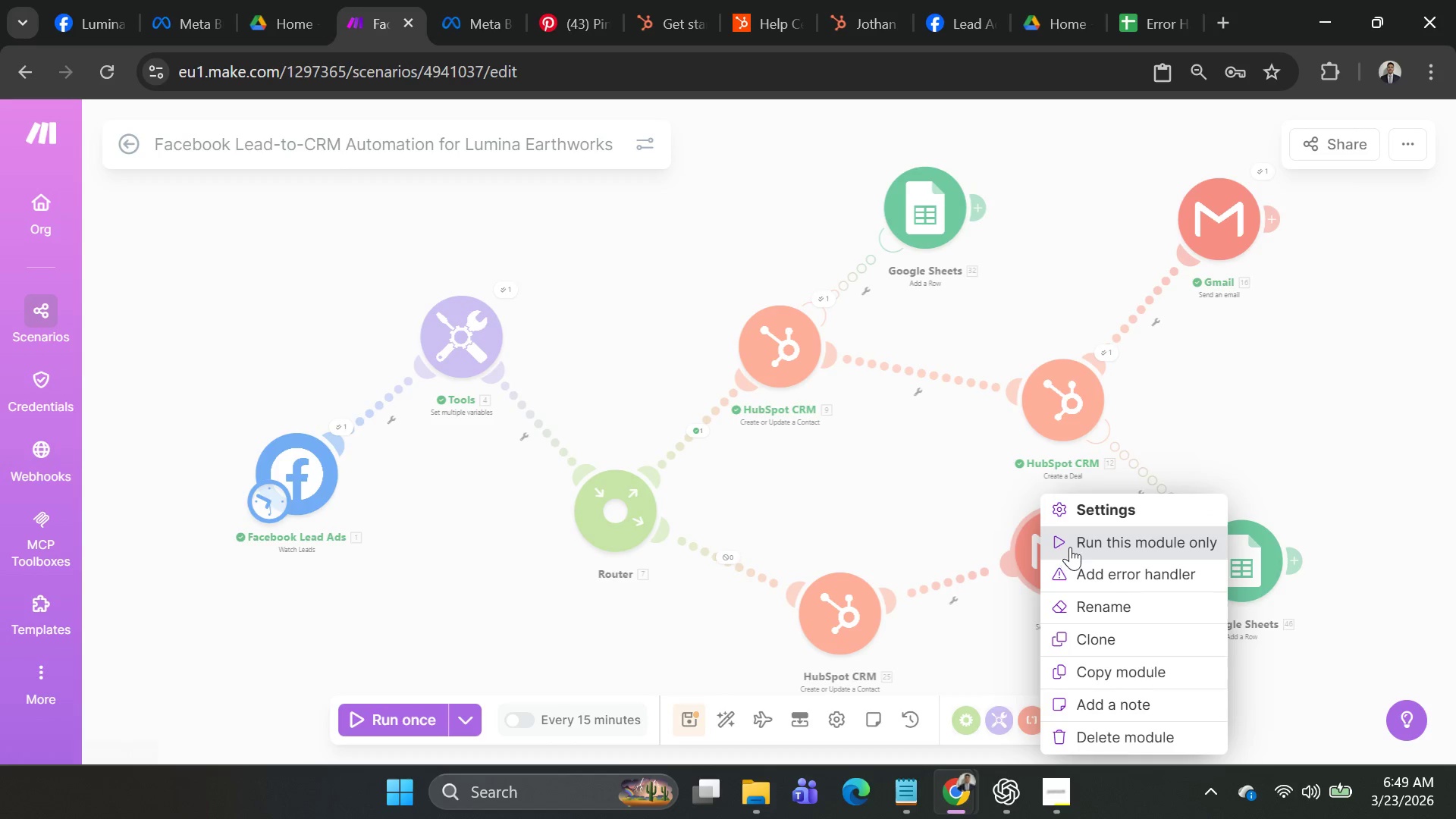 
left_click([1072, 541])